 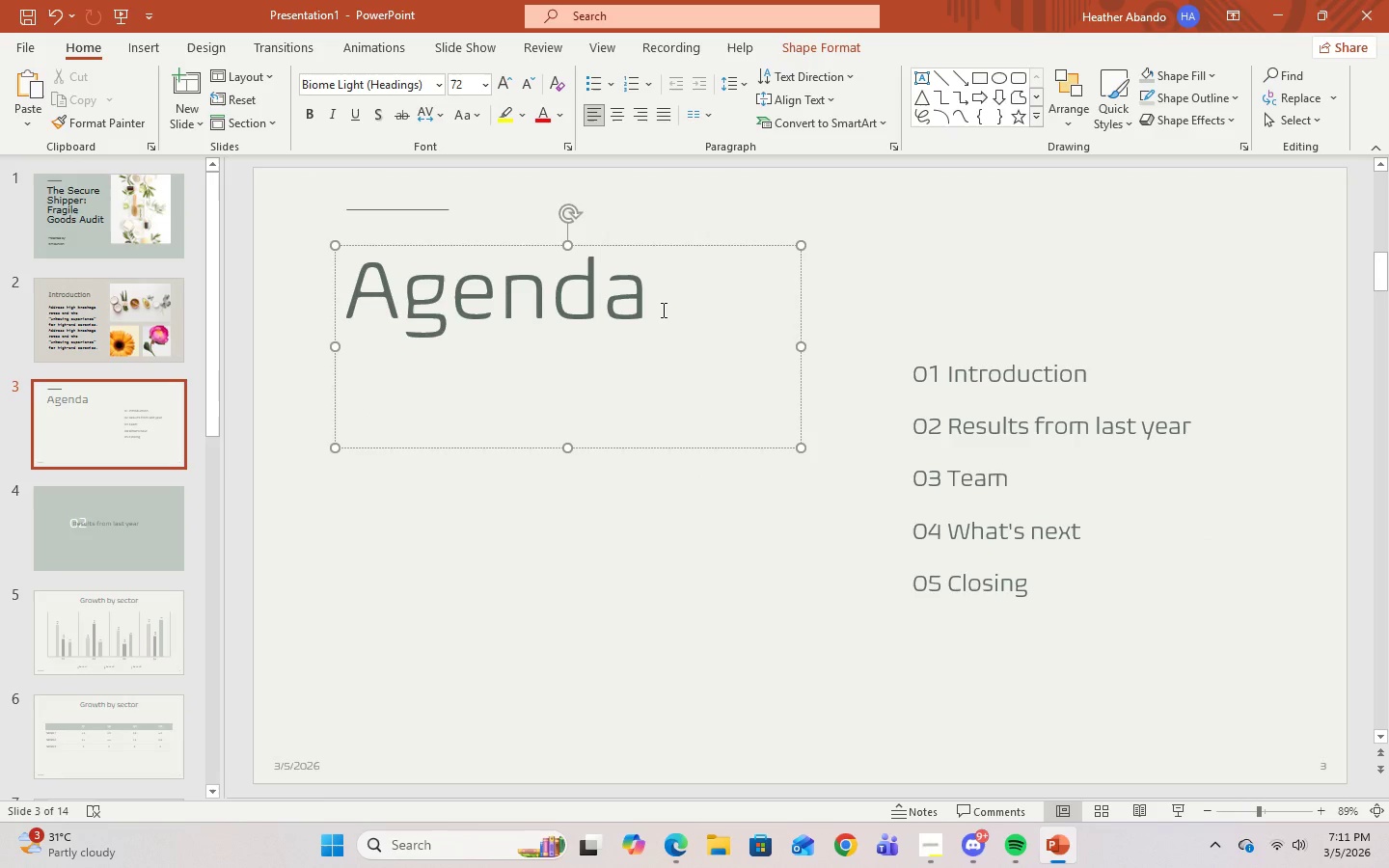 
left_click([439, 84])
 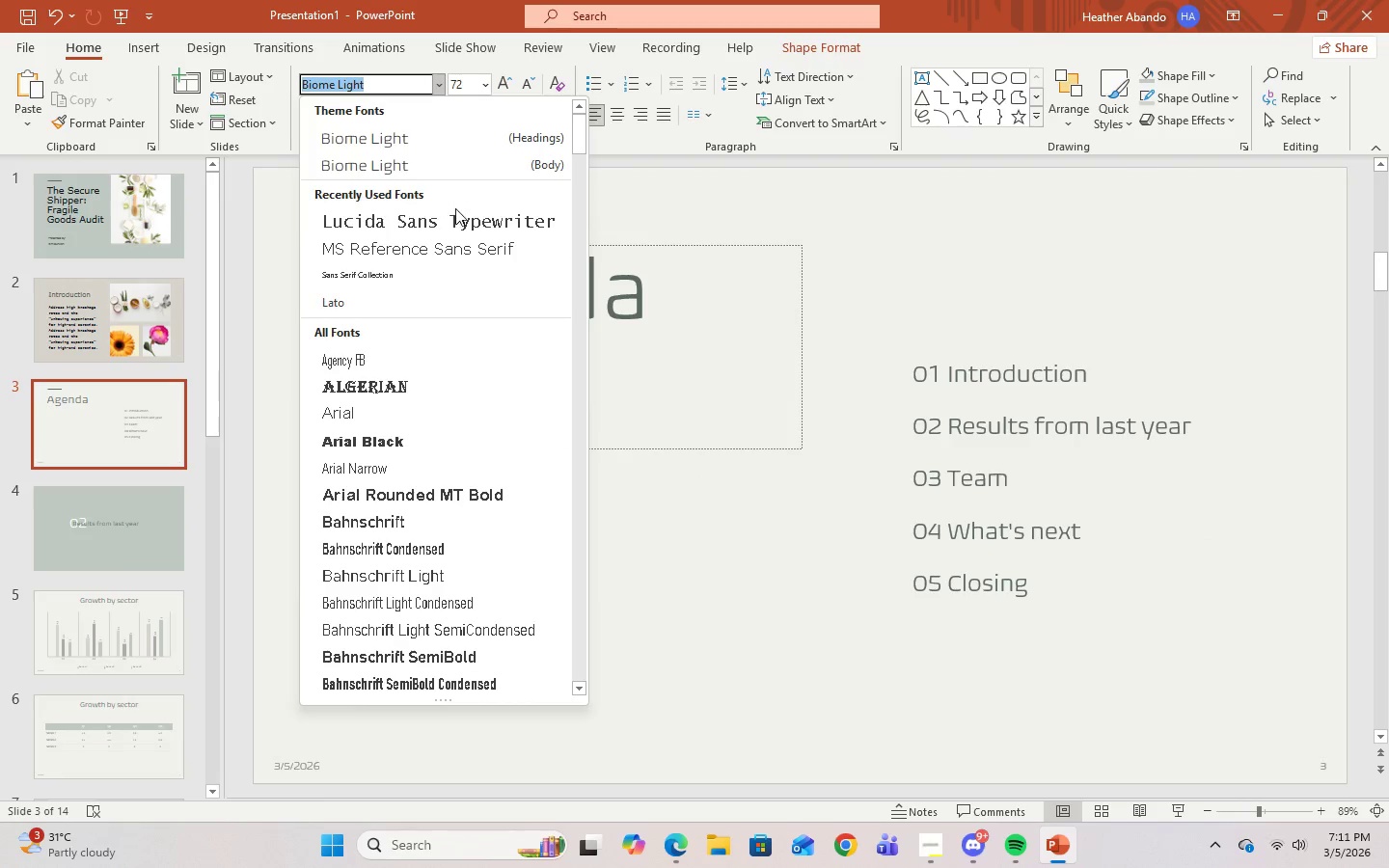 
left_click([457, 216])
 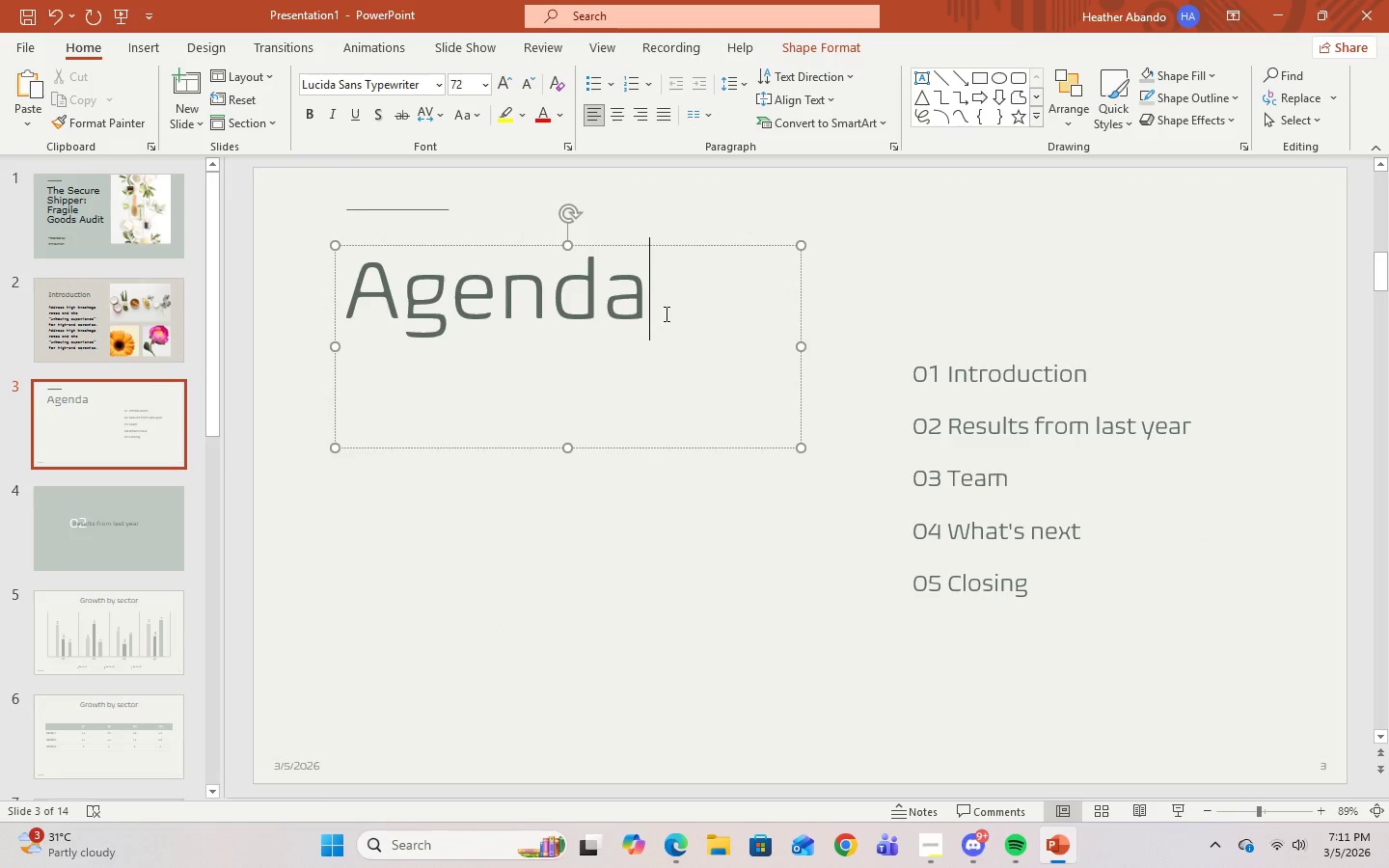 
left_click_drag(start_coordinate=[666, 312], to_coordinate=[395, 312])
 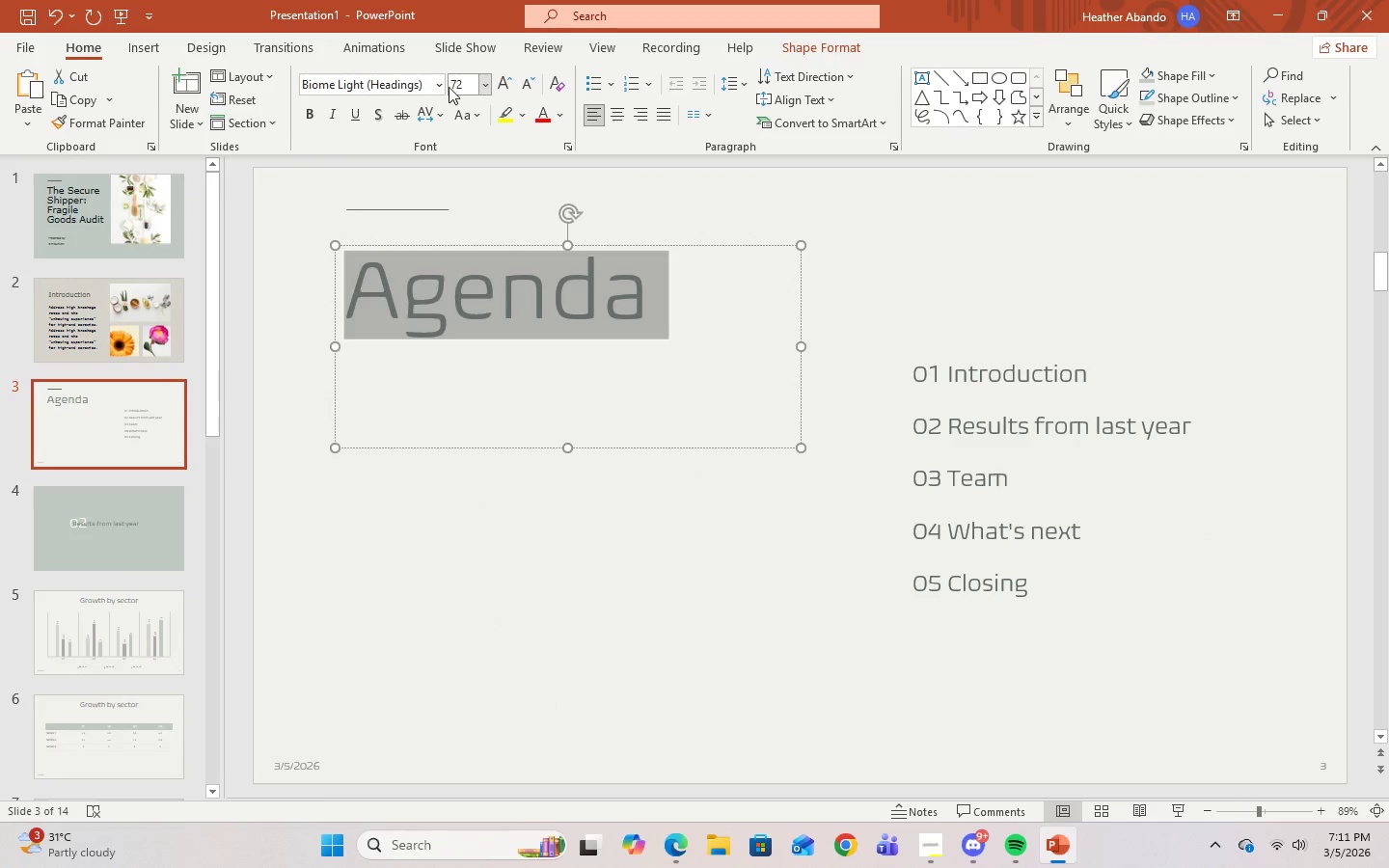 
left_click([441, 84])
 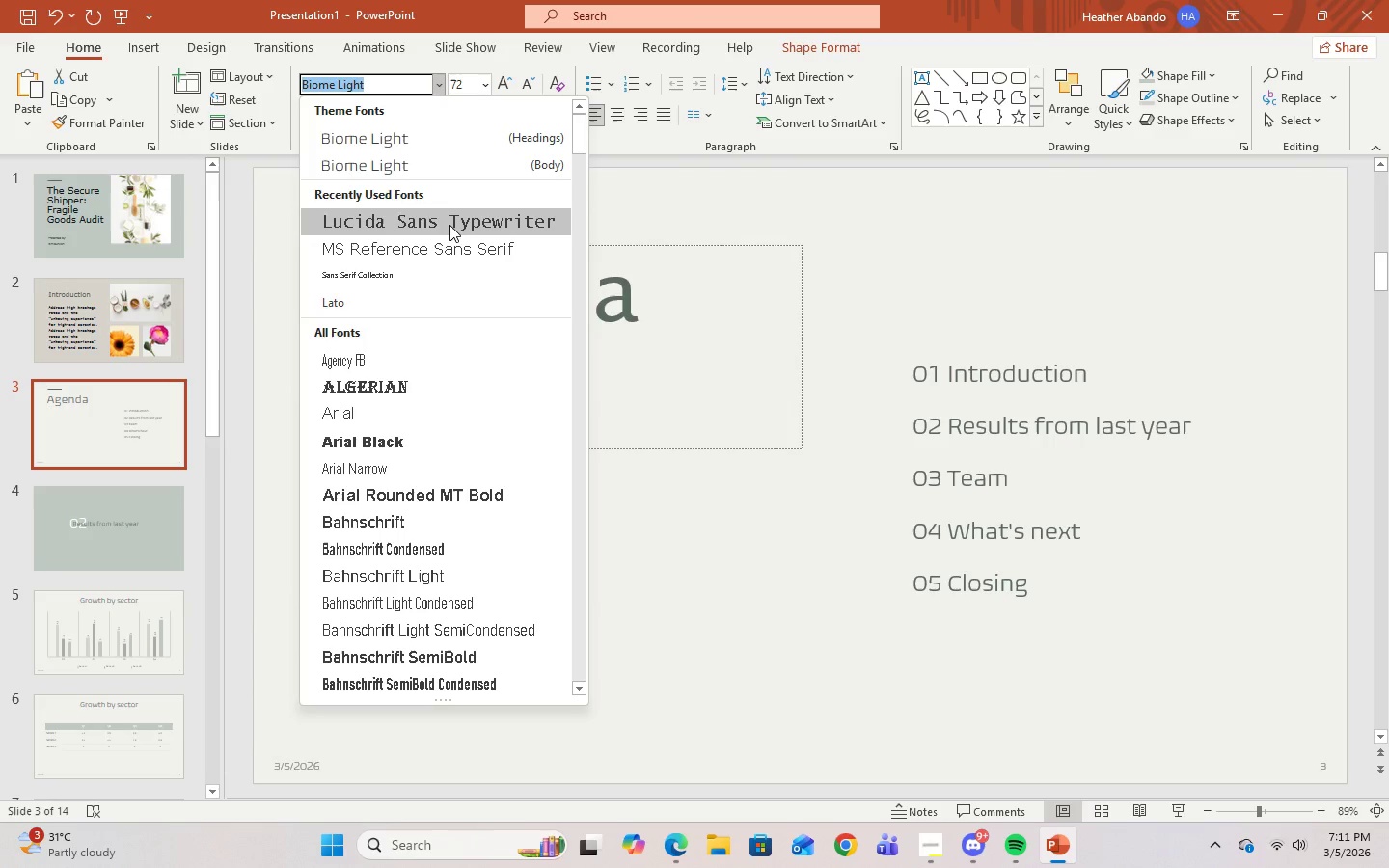 
left_click([449, 228])
 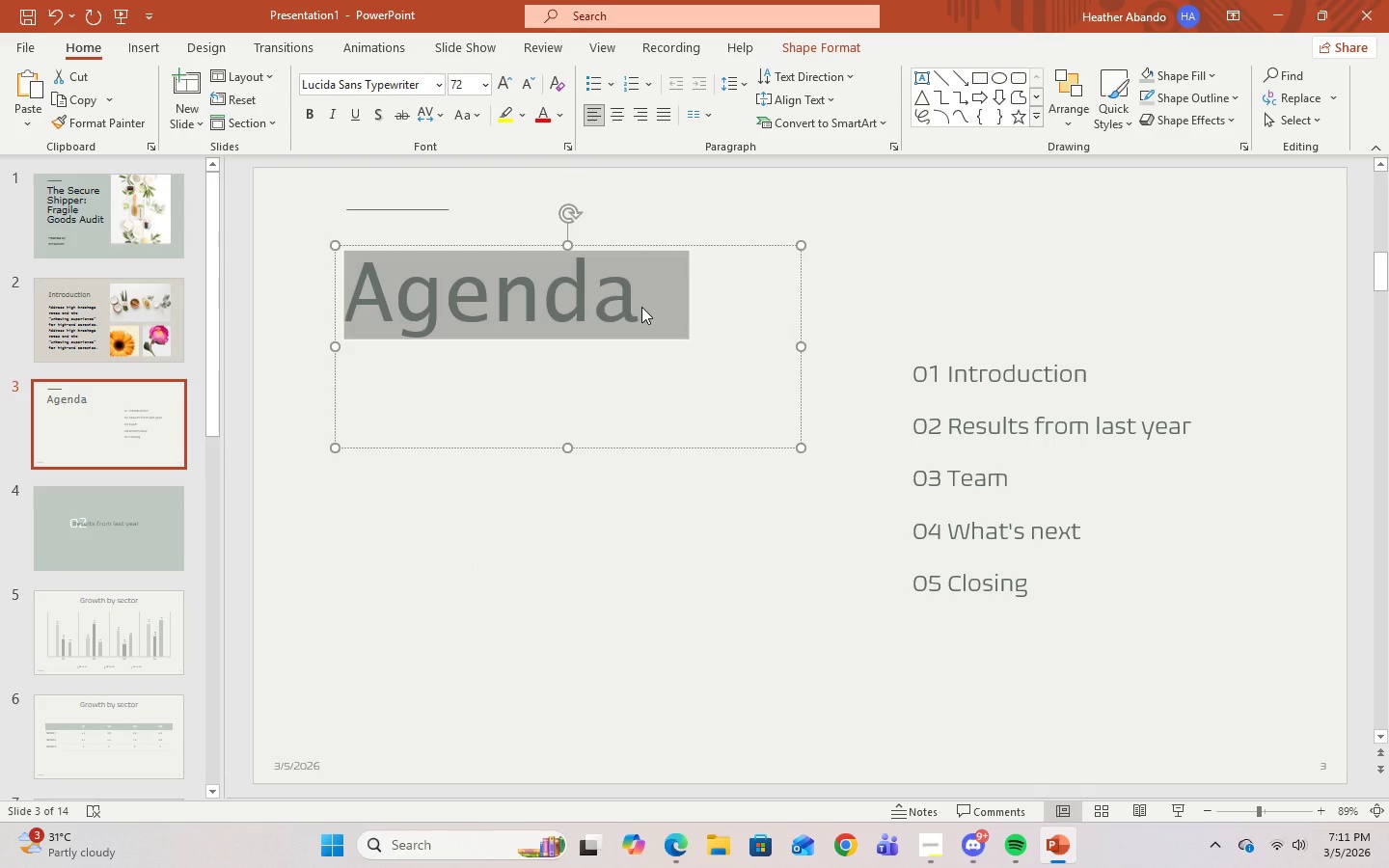 
type(The 3-s)
key(Backspace)
type(Step Process)
 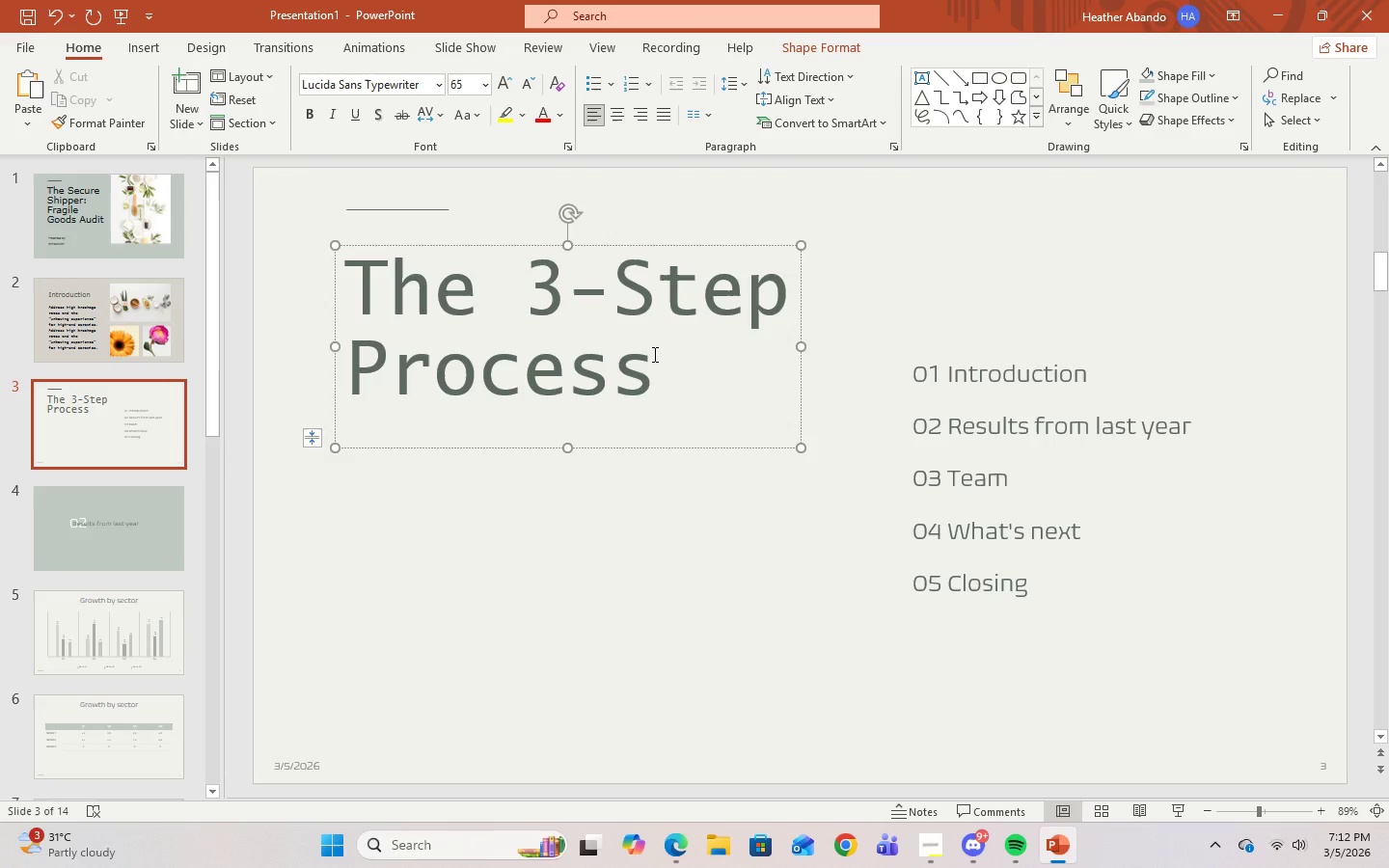 
left_click([704, 660])
 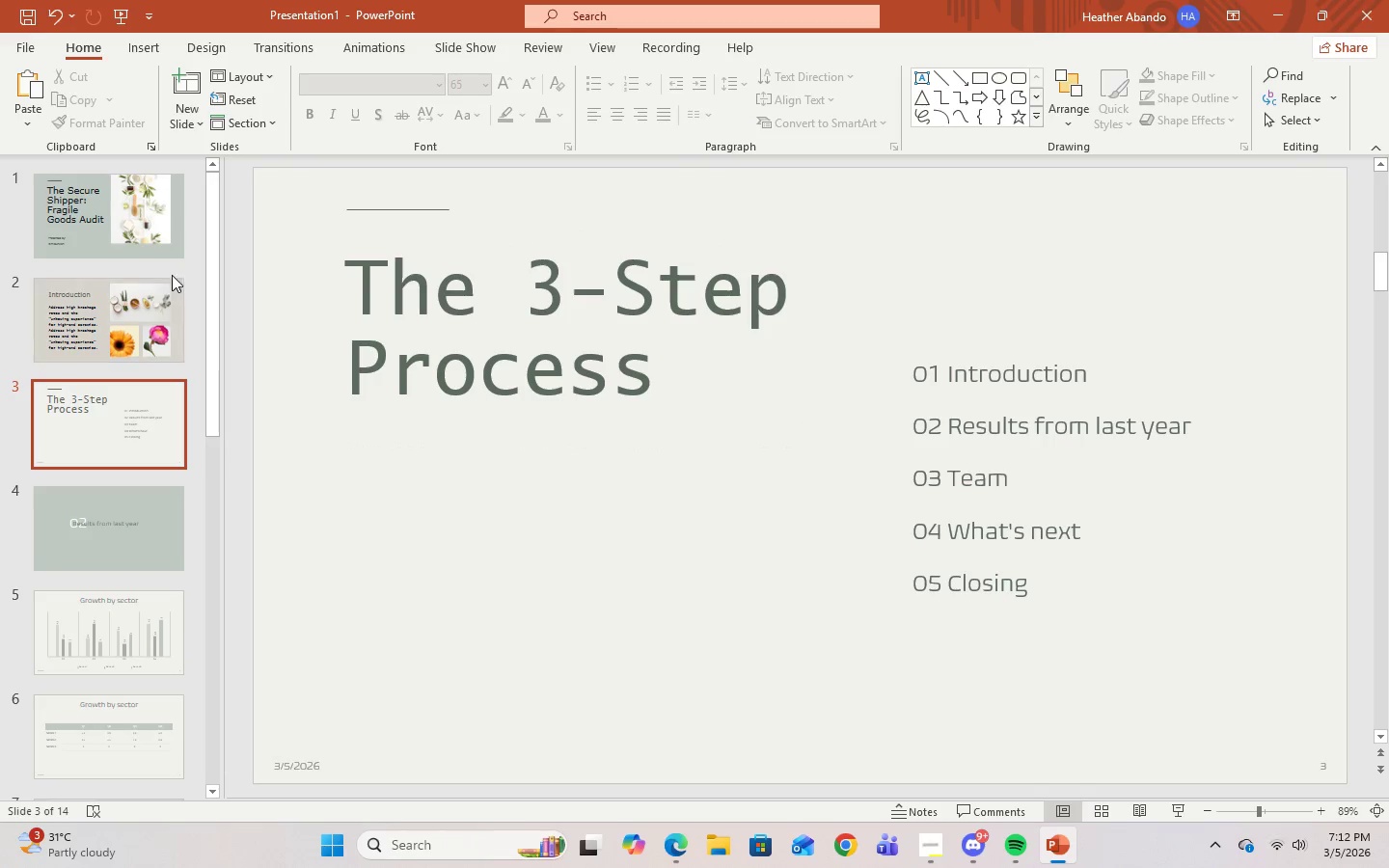 
left_click([136, 307])
 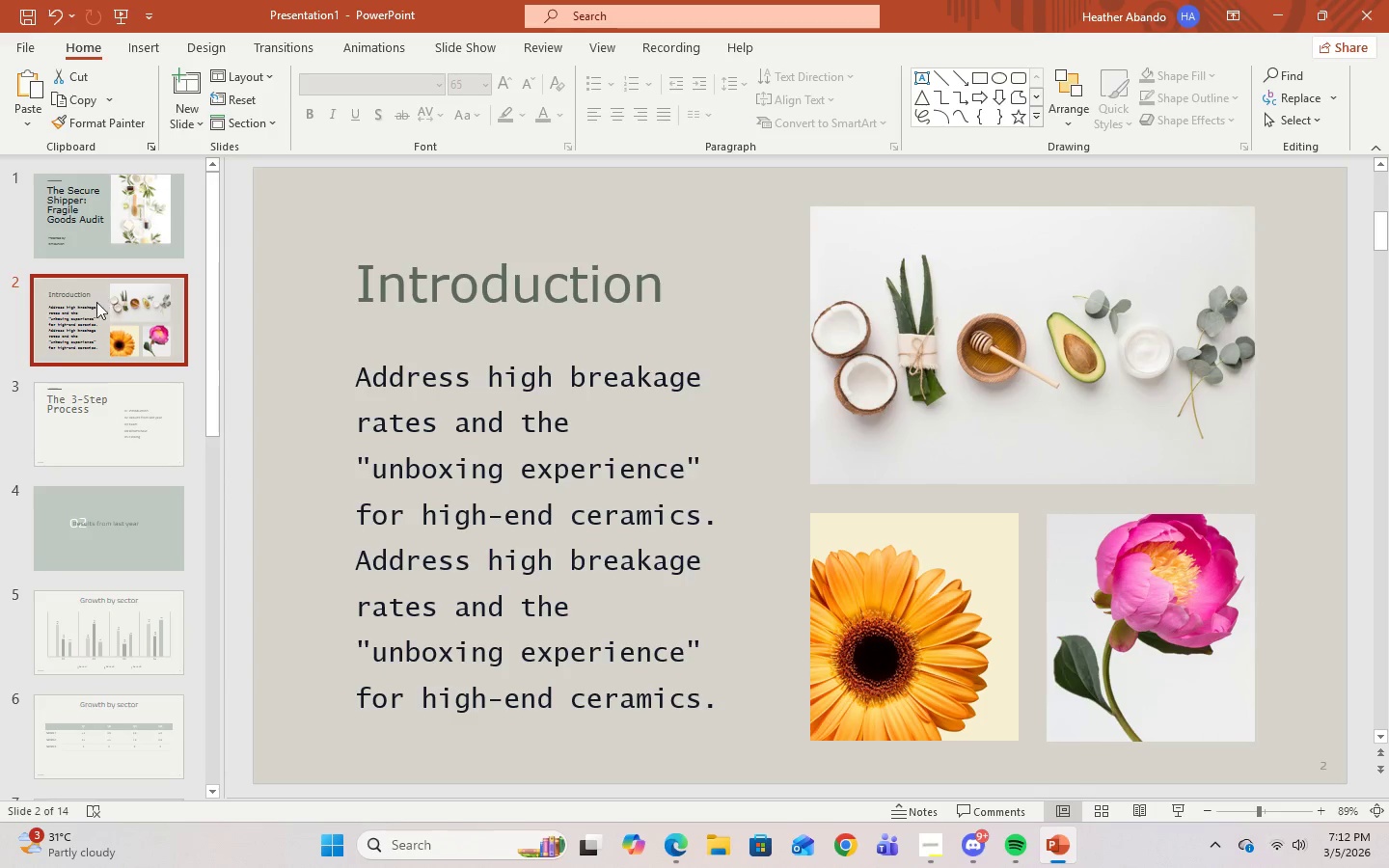 
left_click([78, 427])
 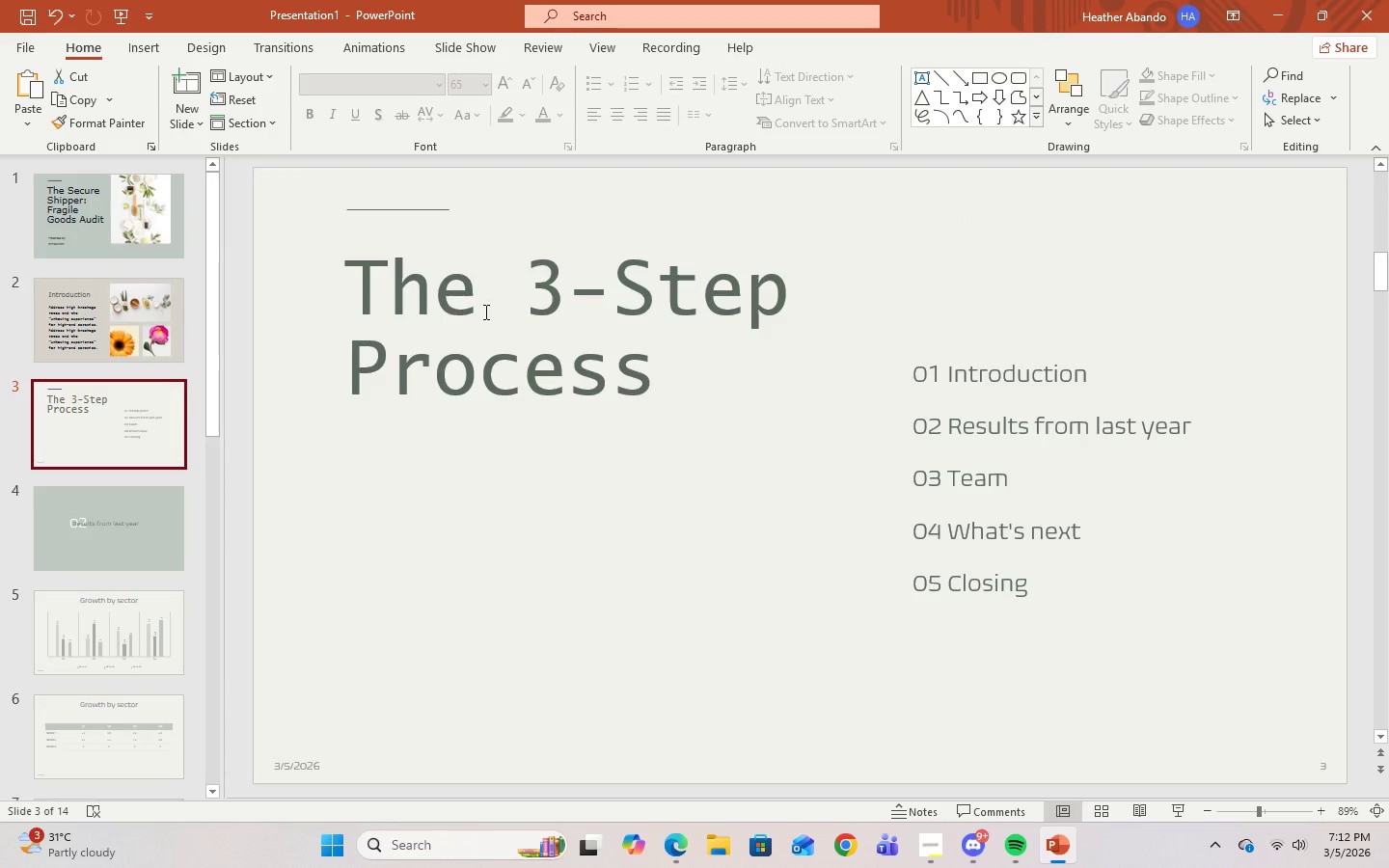 
left_click([489, 312])
 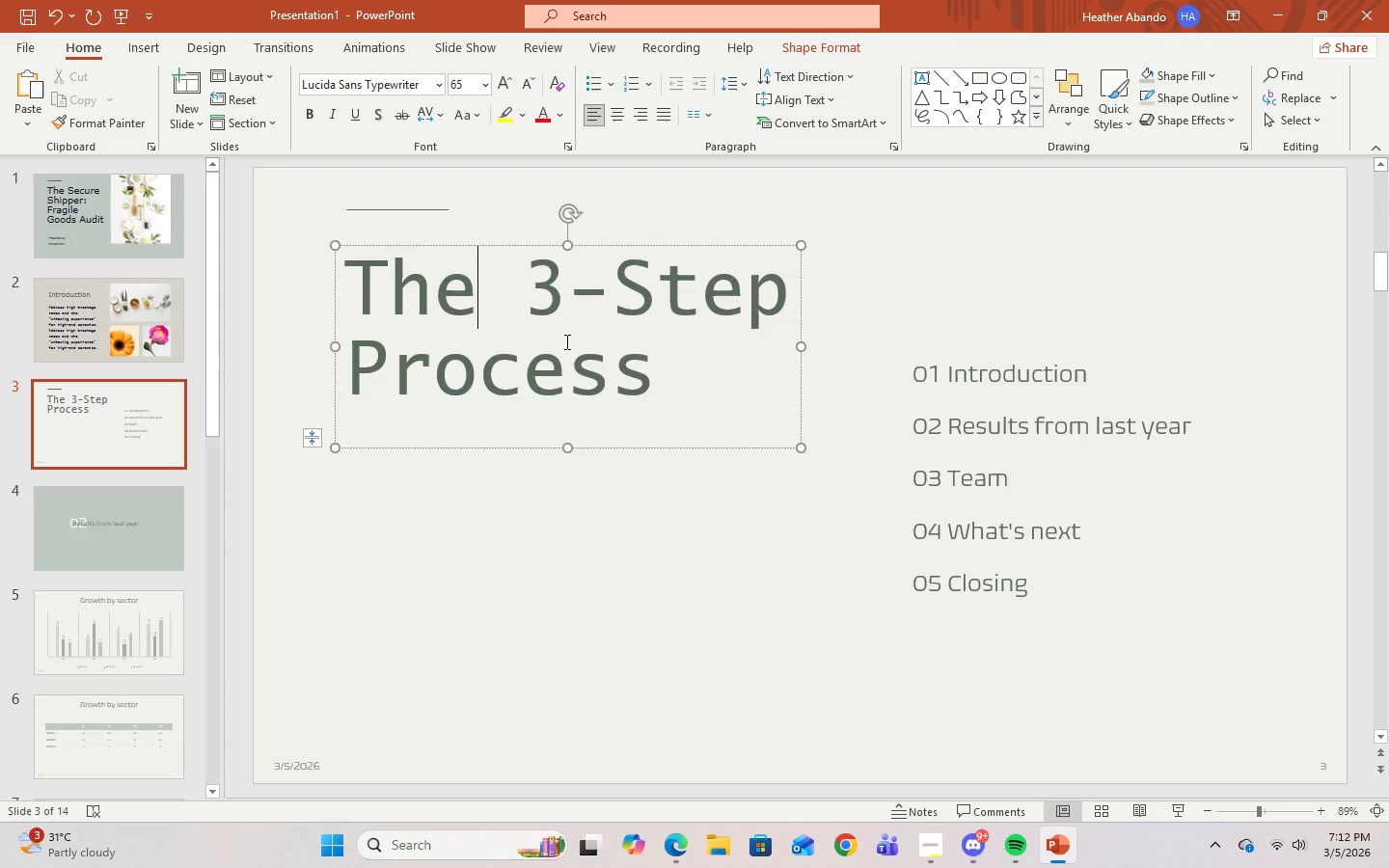 
left_click([642, 373])
 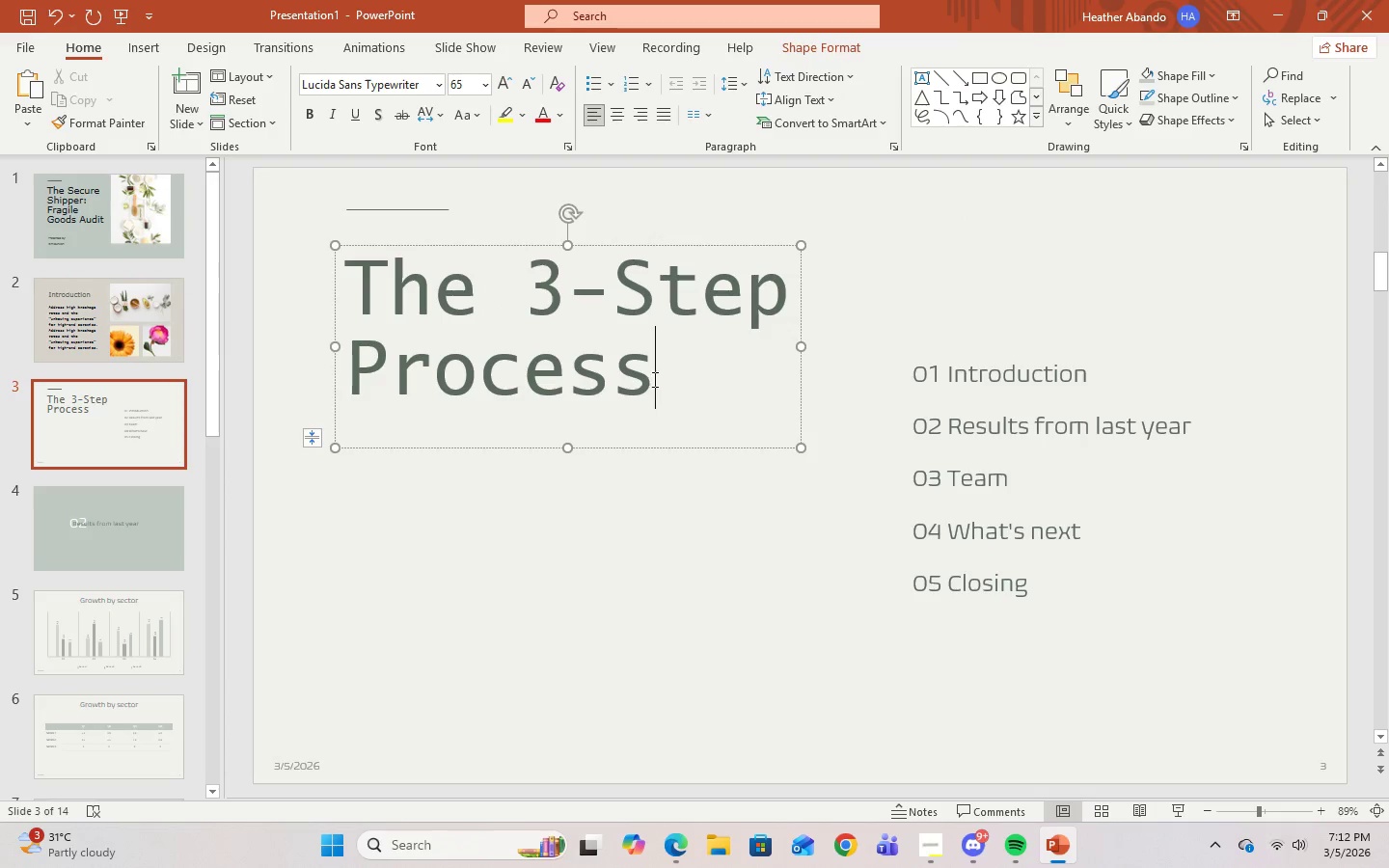 
left_click_drag(start_coordinate=[642, 376], to_coordinate=[442, 299])
 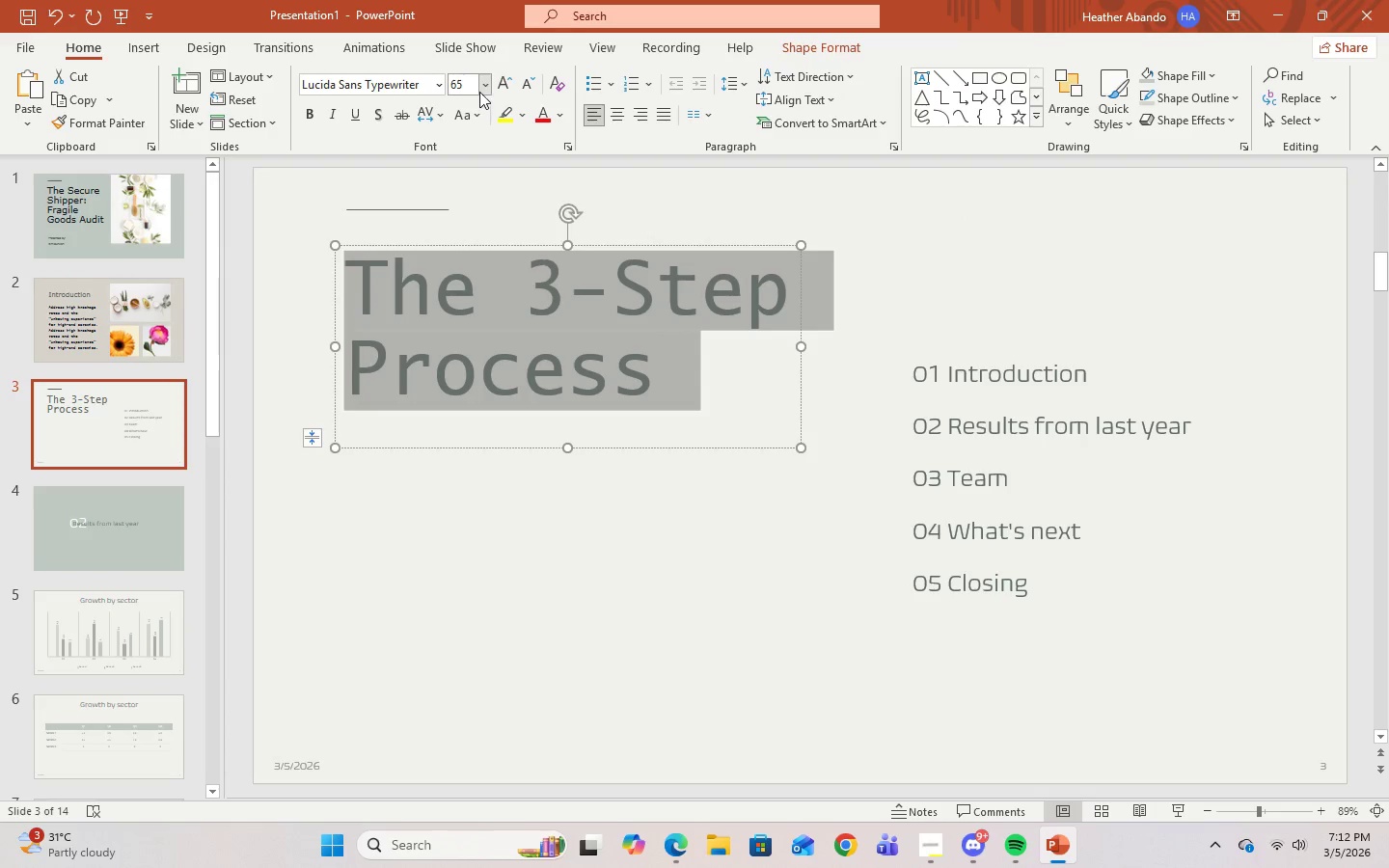 
left_click([483, 89])
 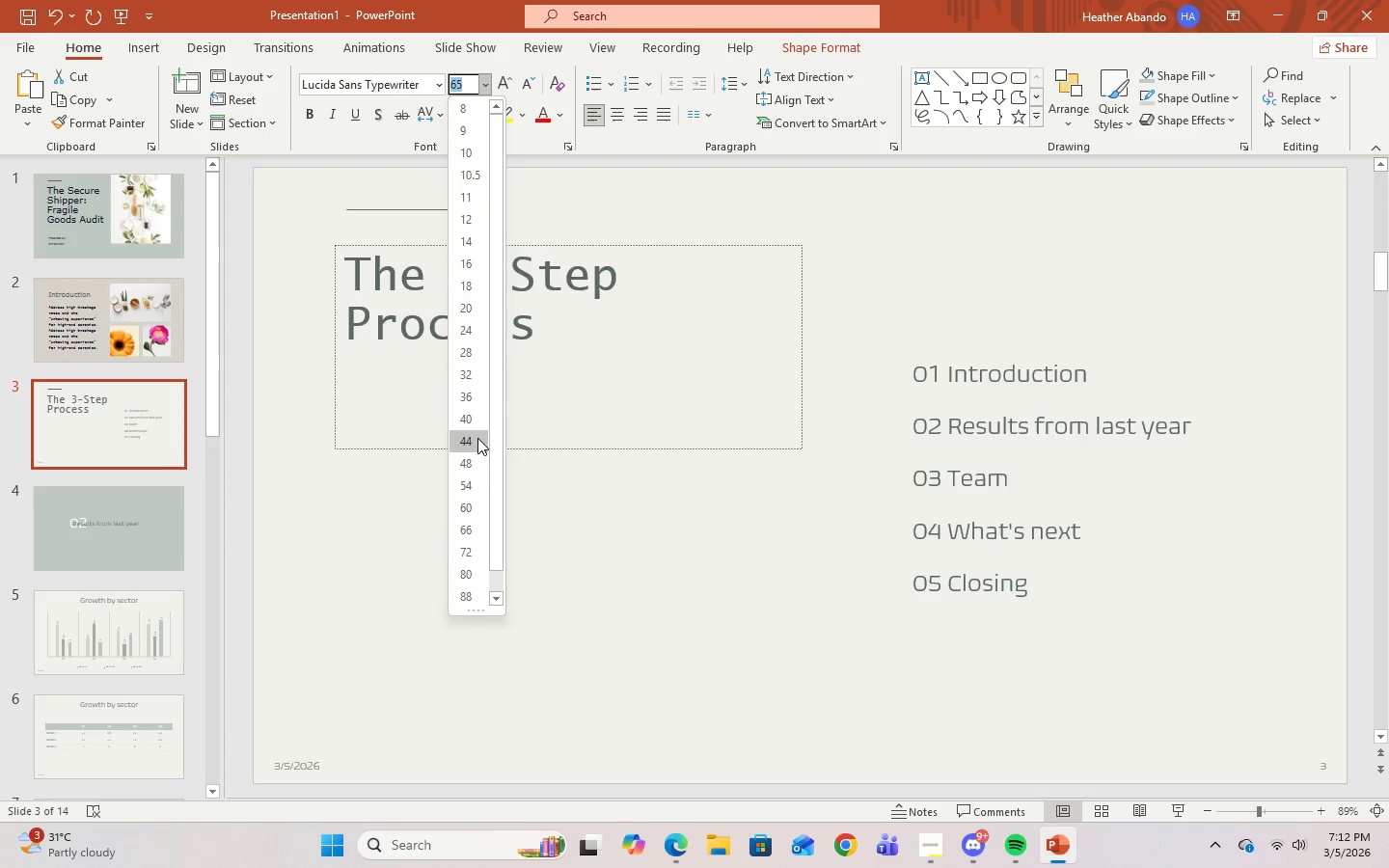 
left_click([477, 441])
 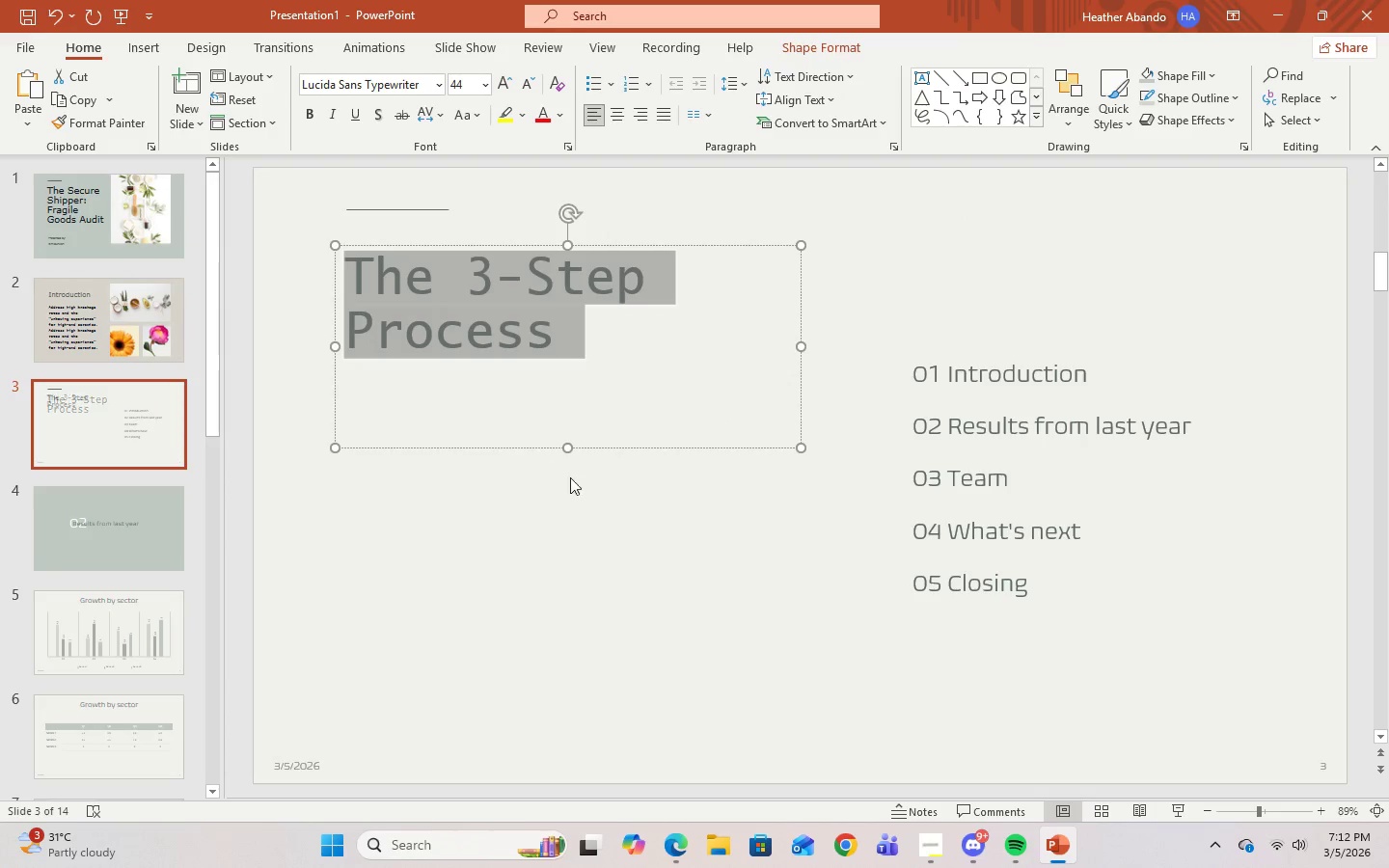 
left_click([577, 480])
 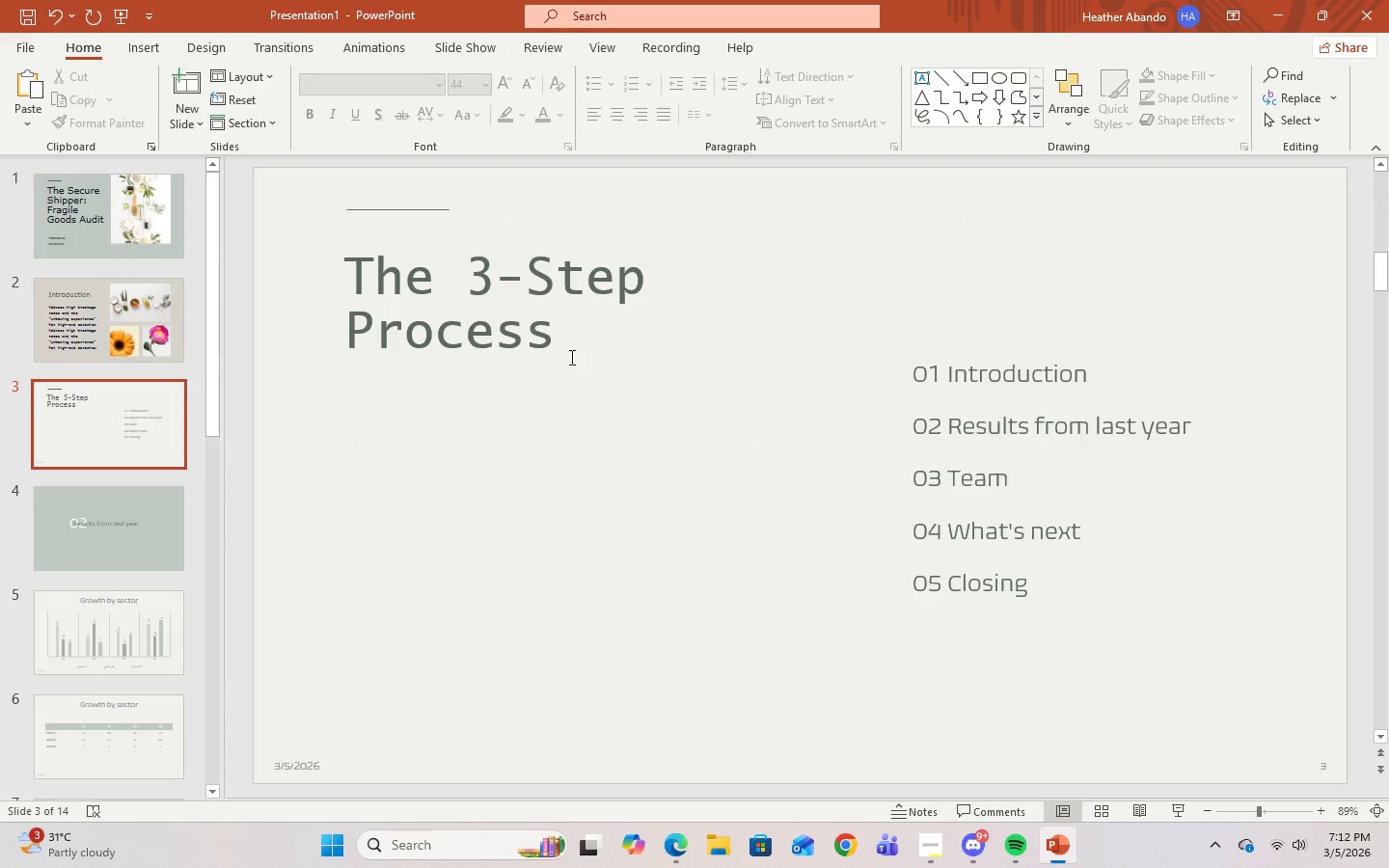 
left_click([577, 287])
 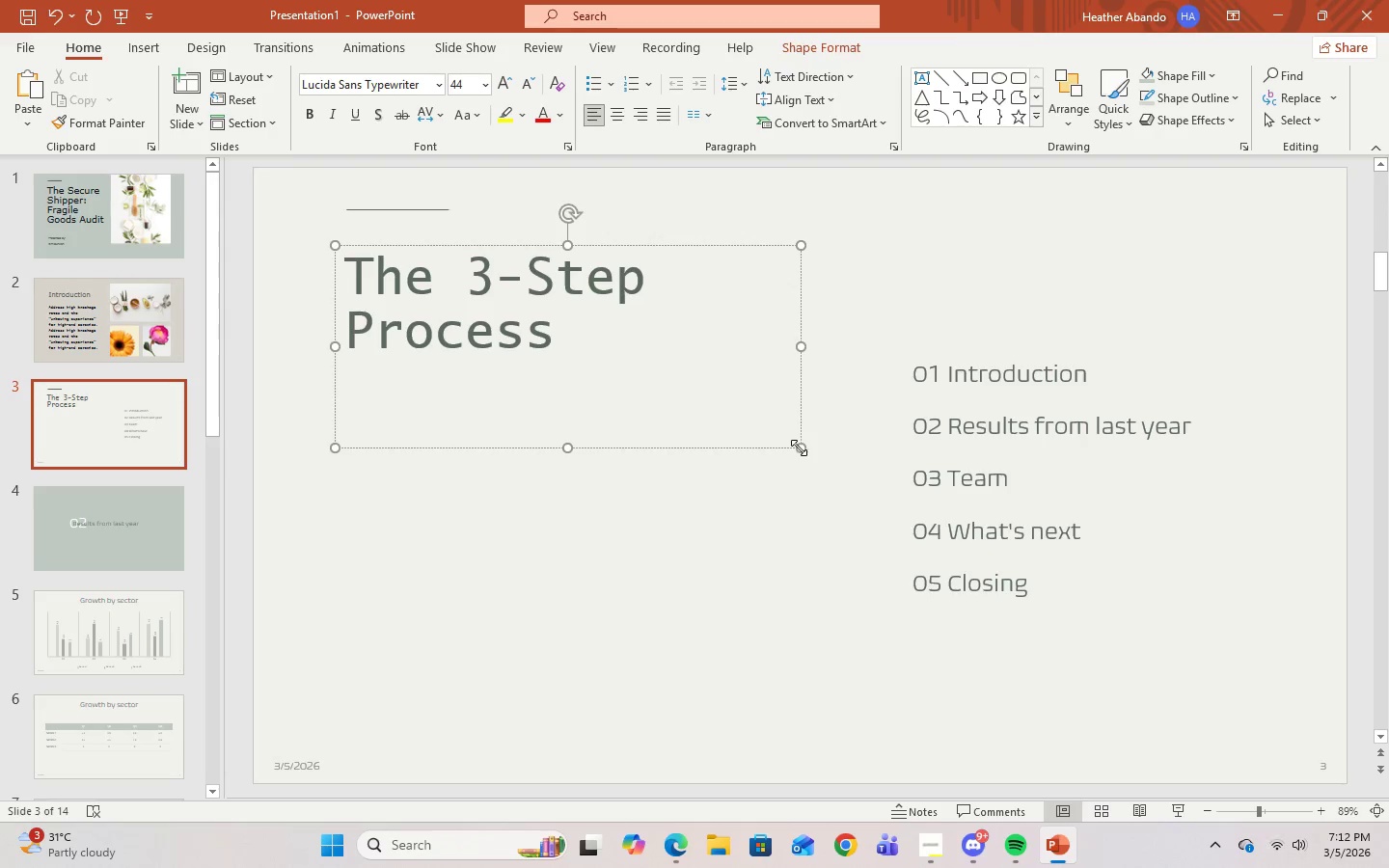 
left_click_drag(start_coordinate=[801, 448], to_coordinate=[657, 352])
 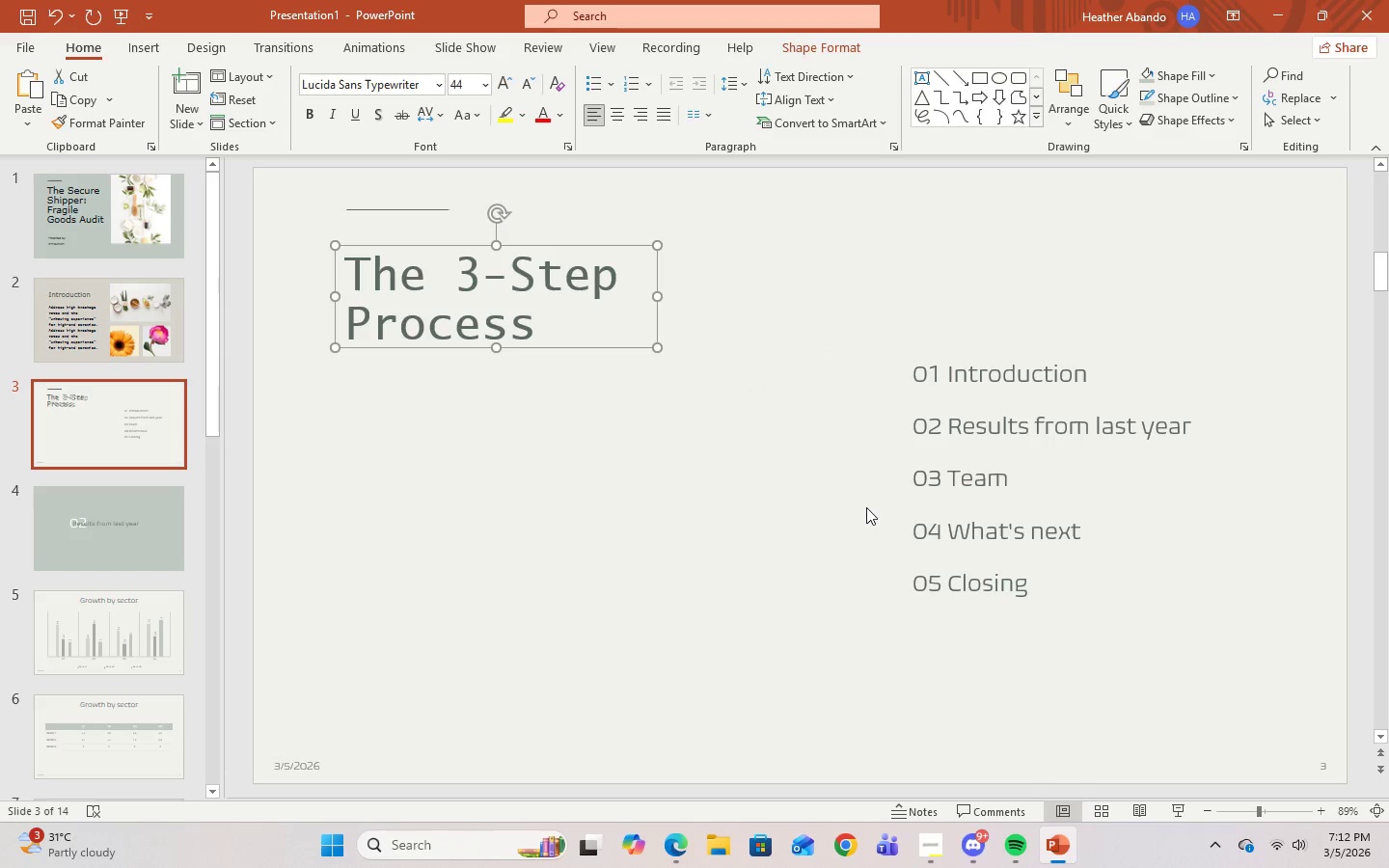 
left_click([866, 507])
 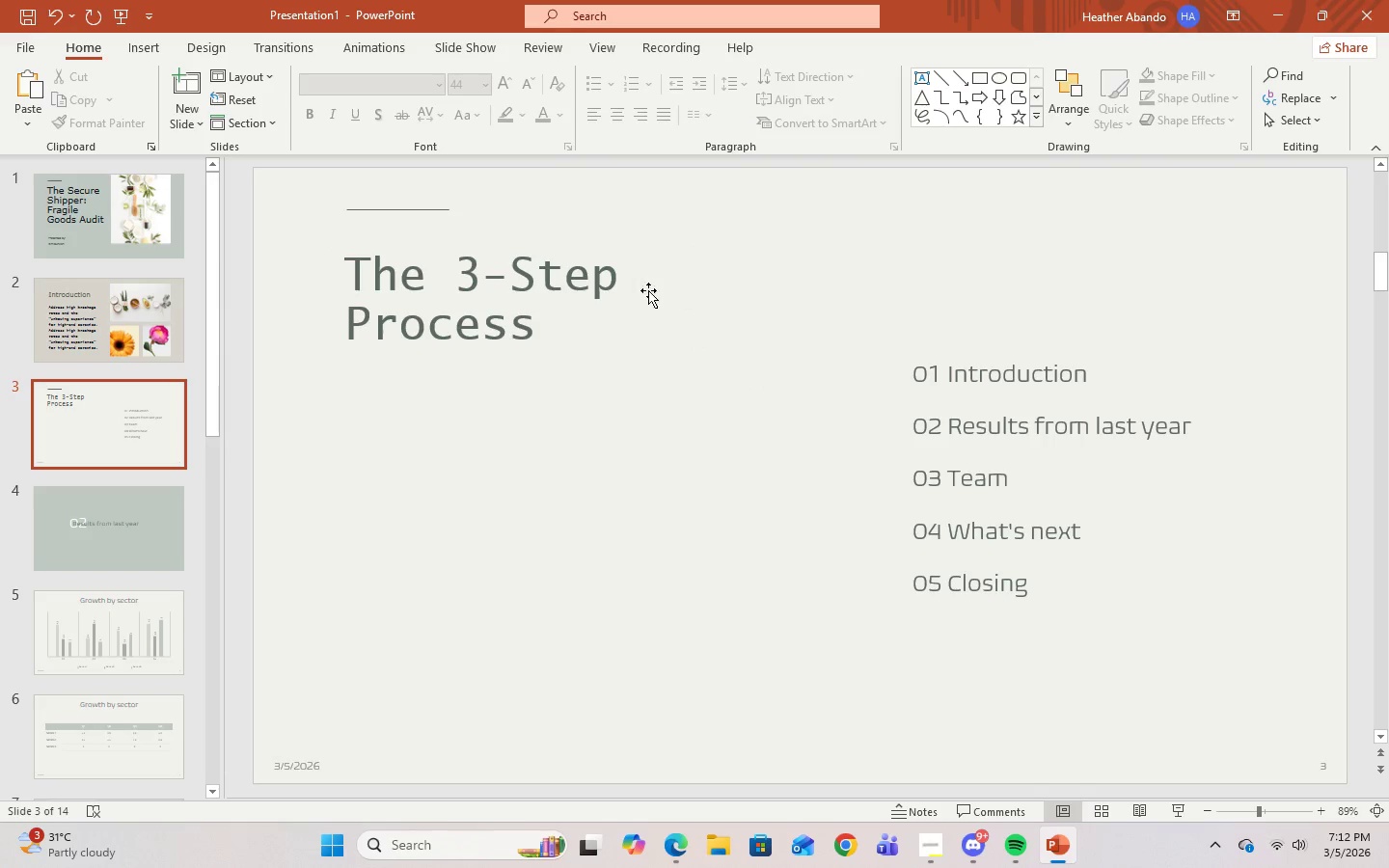 
left_click([630, 291])
 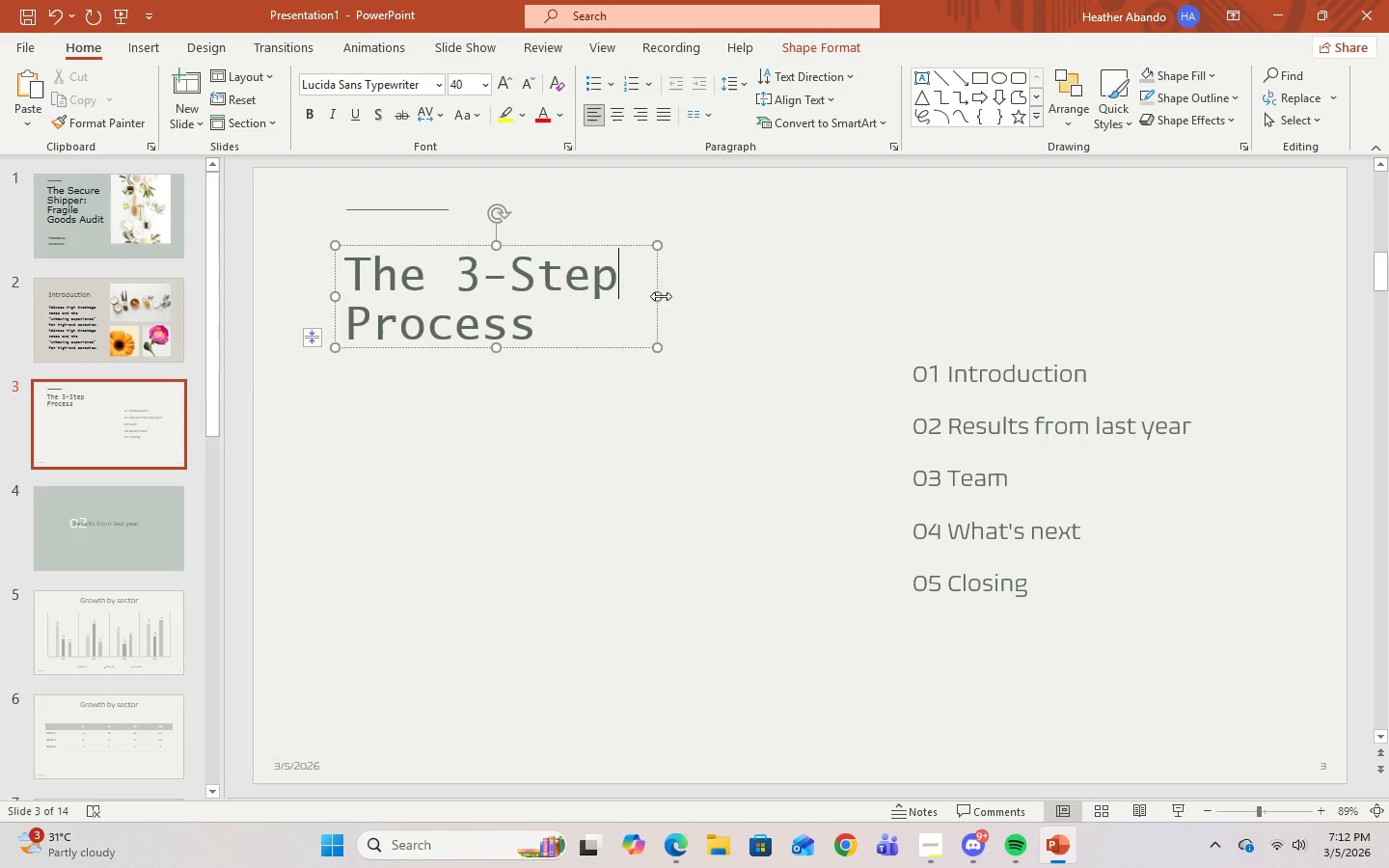 
left_click_drag(start_coordinate=[661, 296], to_coordinate=[871, 312])
 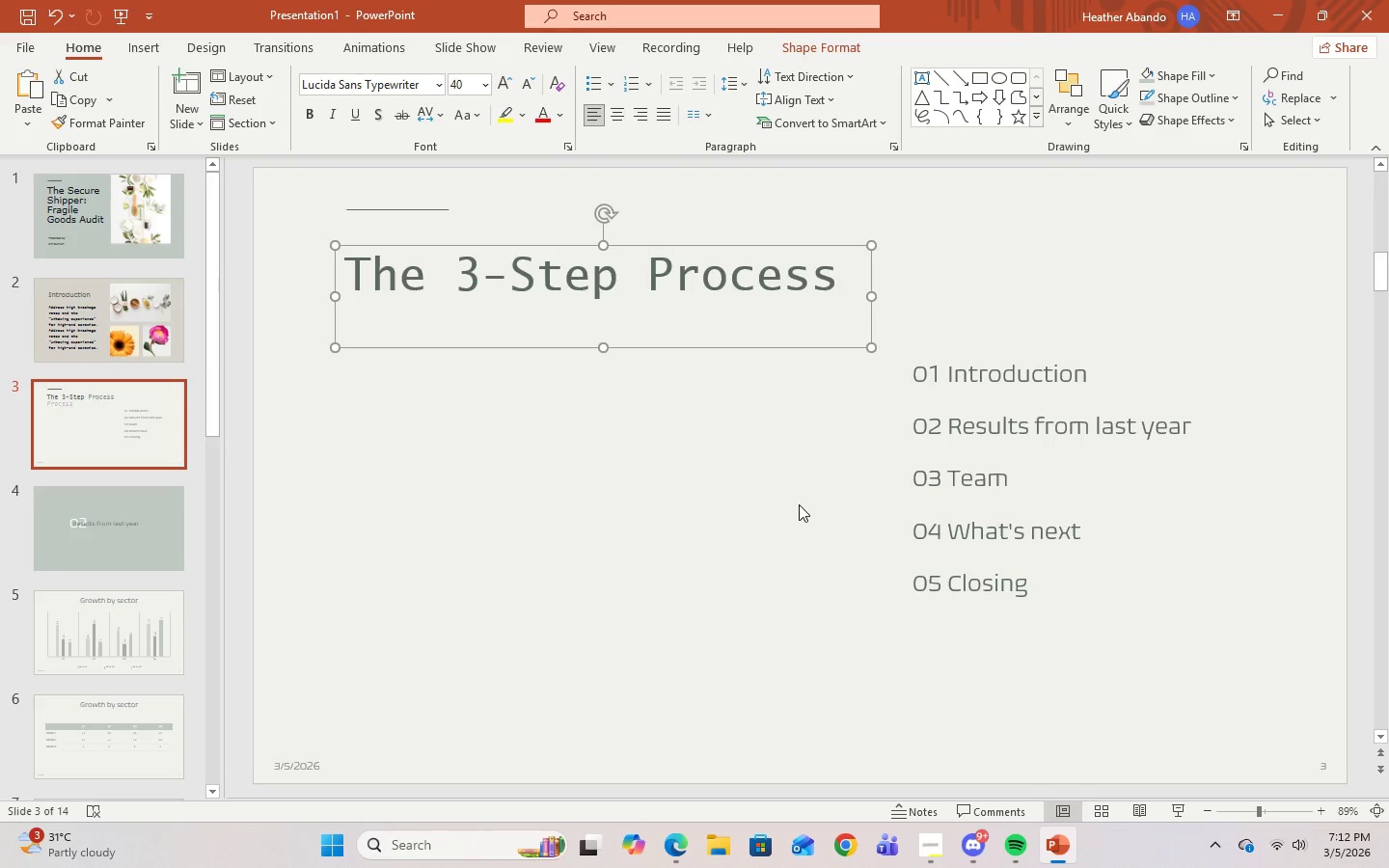 
left_click([799, 504])
 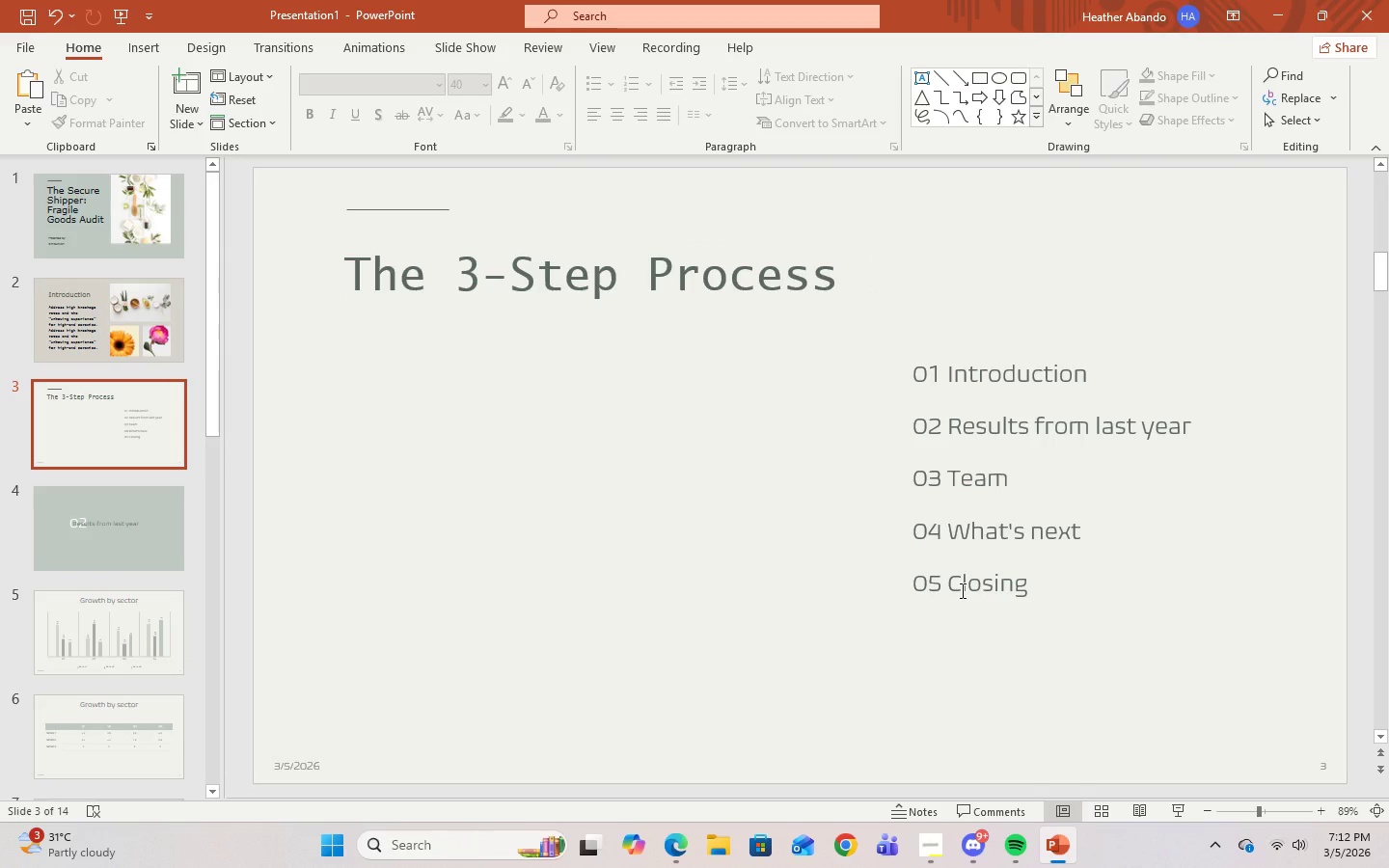 
wait(11.03)
 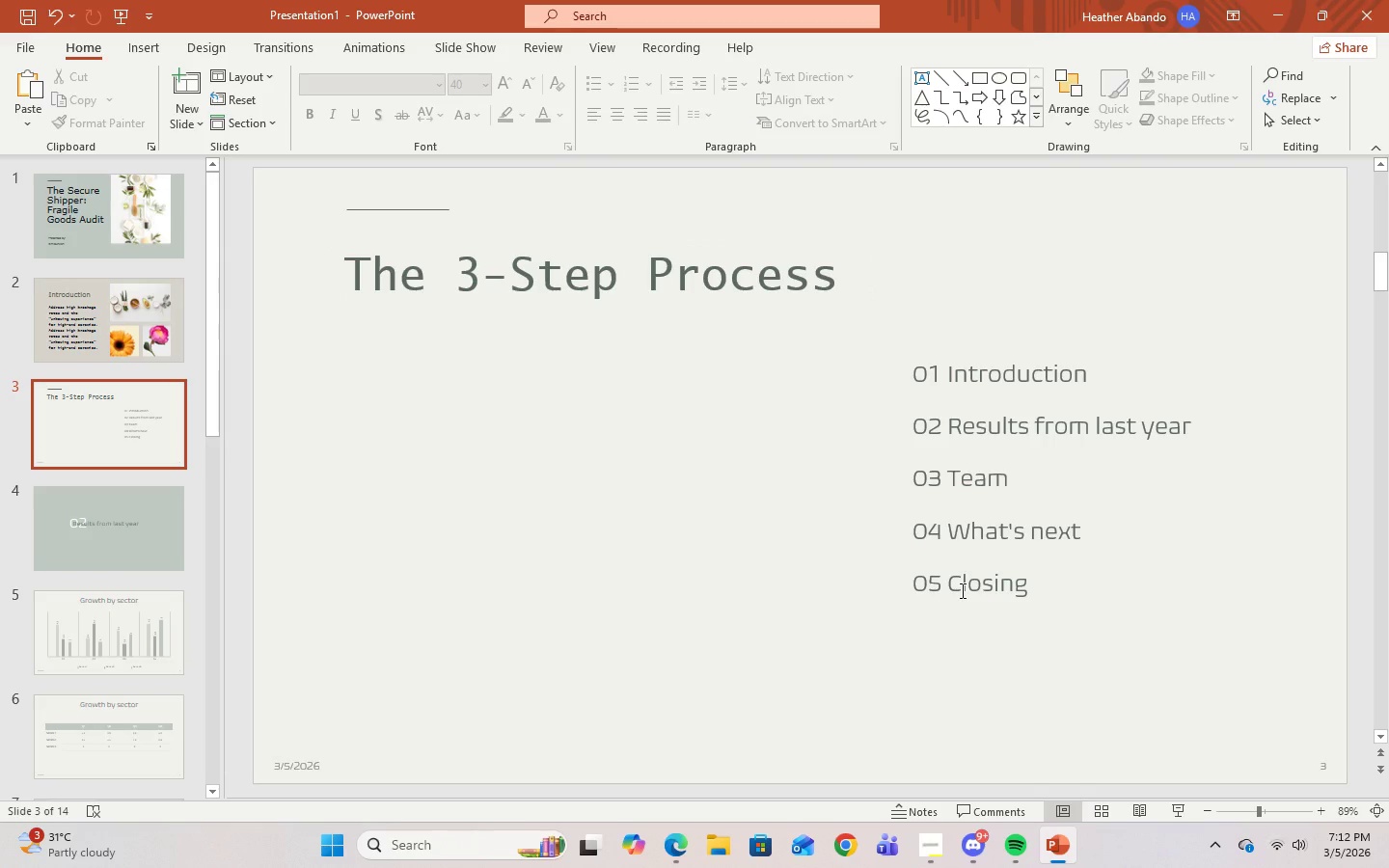 
left_click([286, 765])
 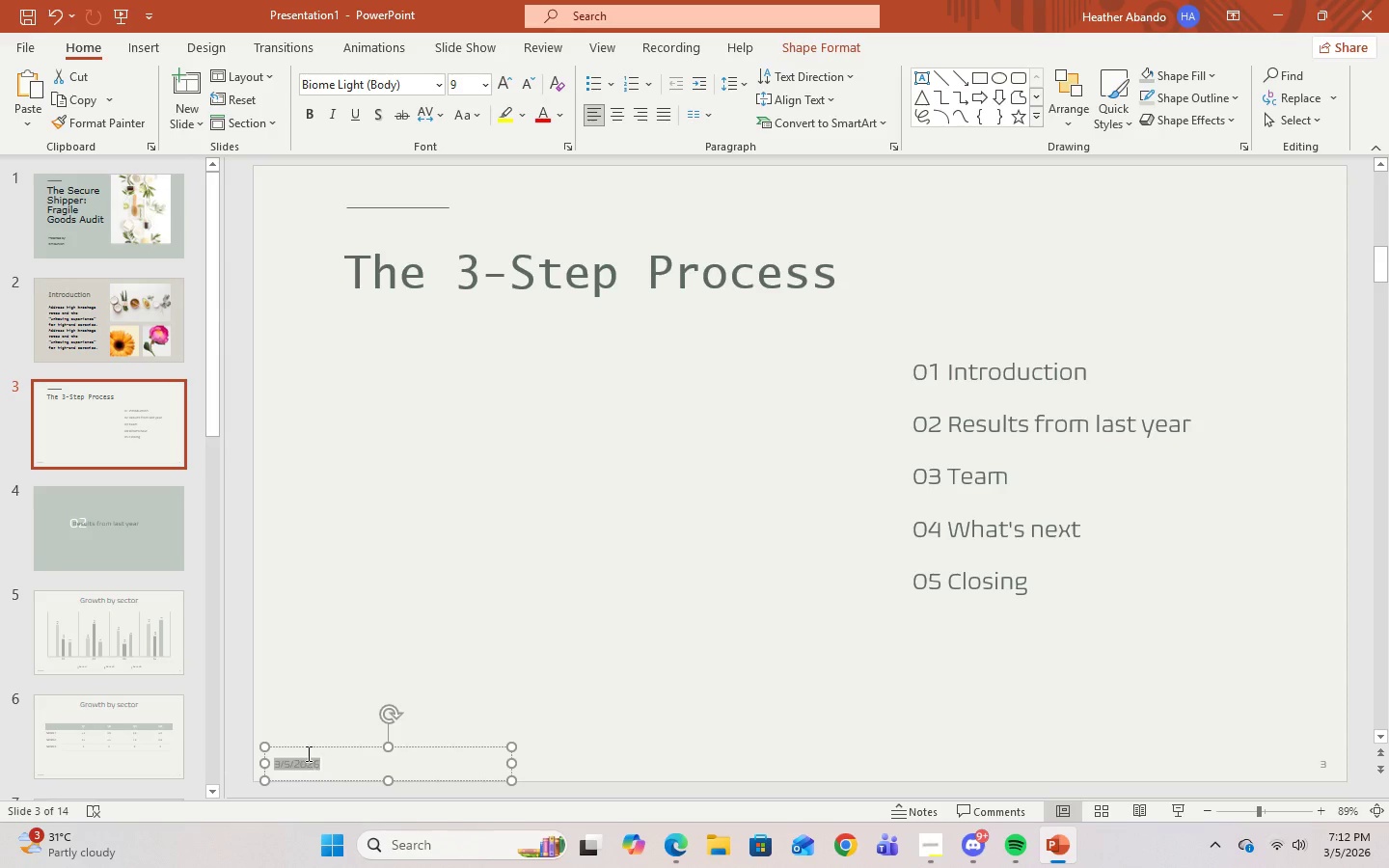 
right_click([307, 751])
 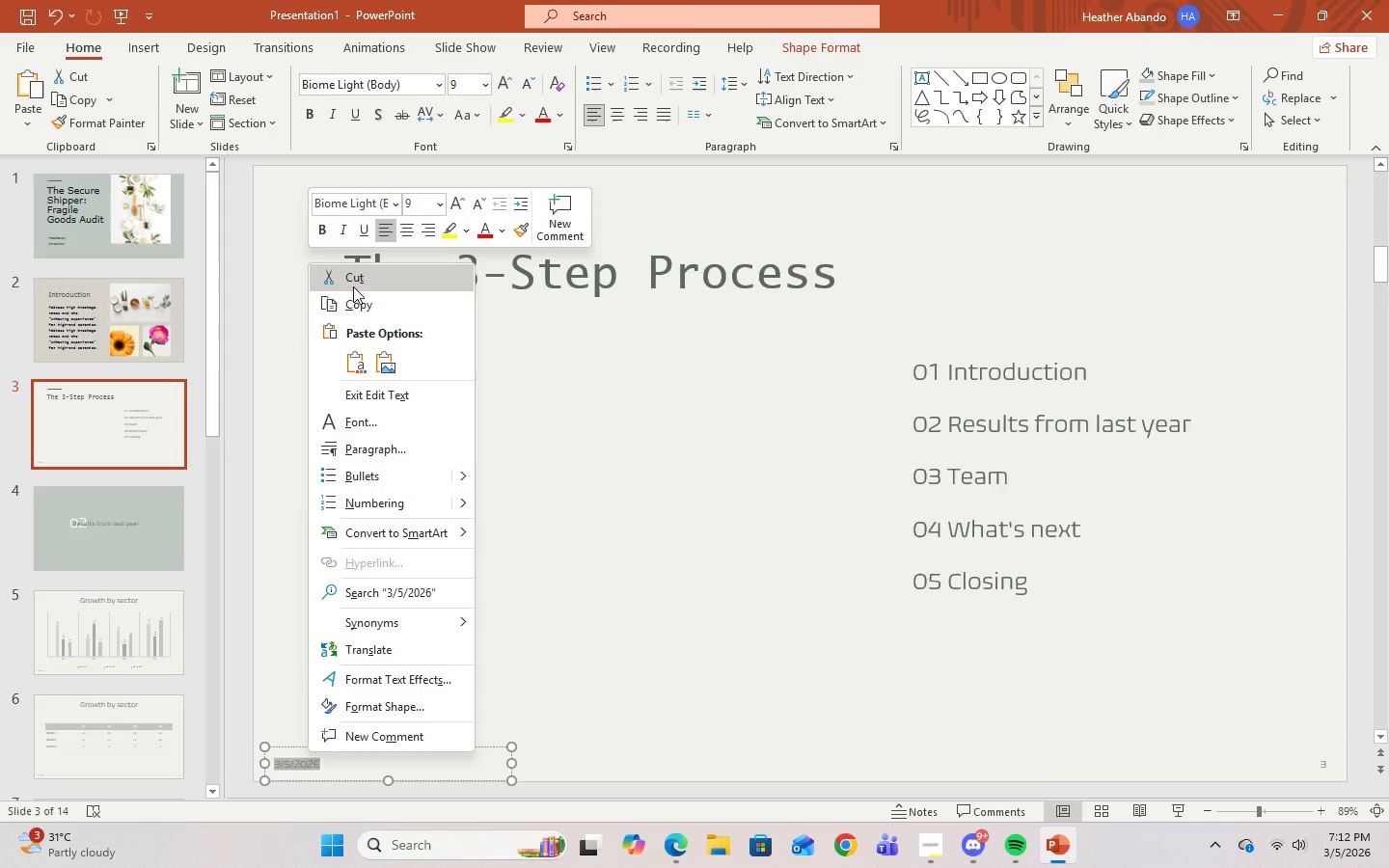 
left_click([354, 277])
 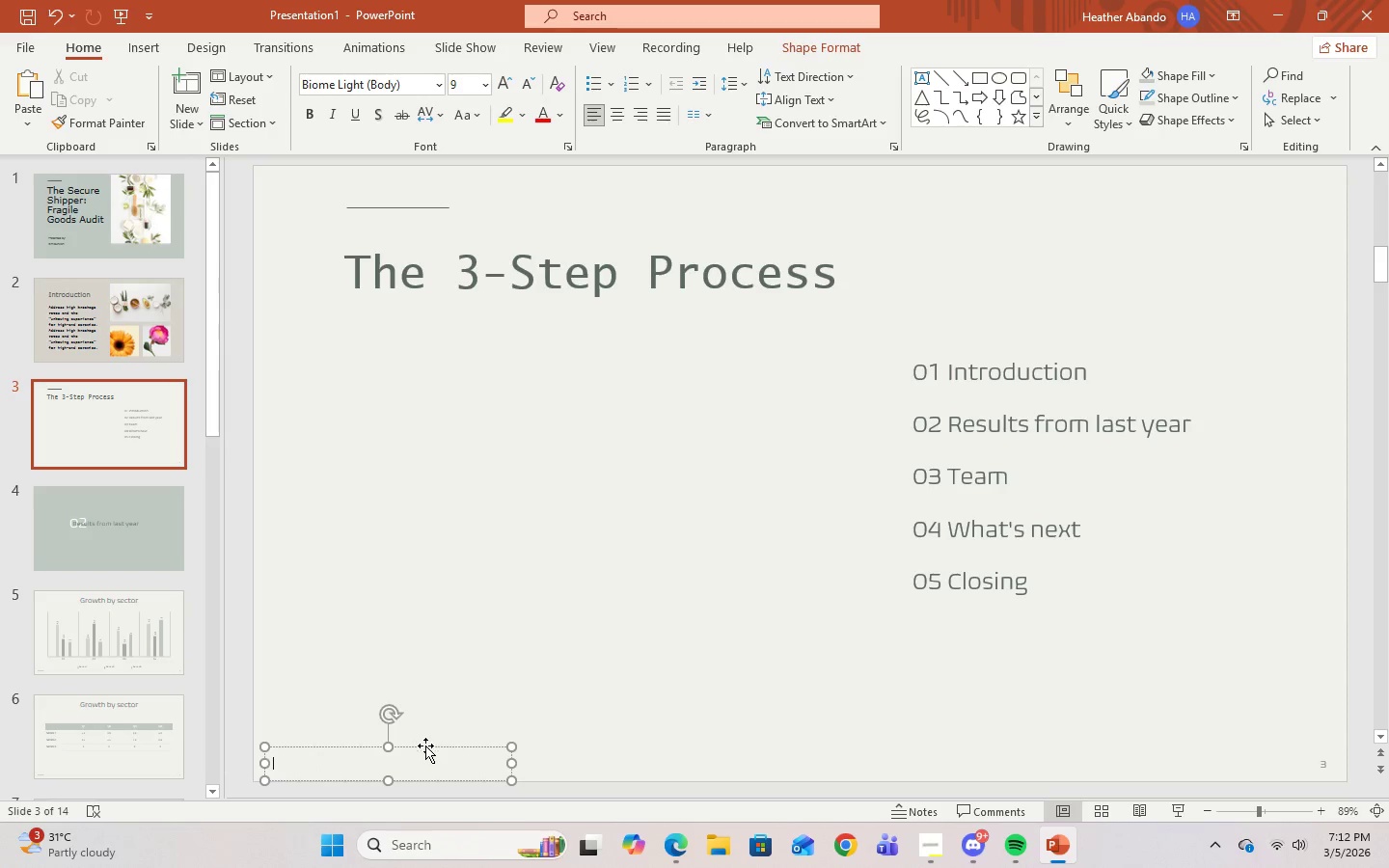 
right_click([425, 746])
 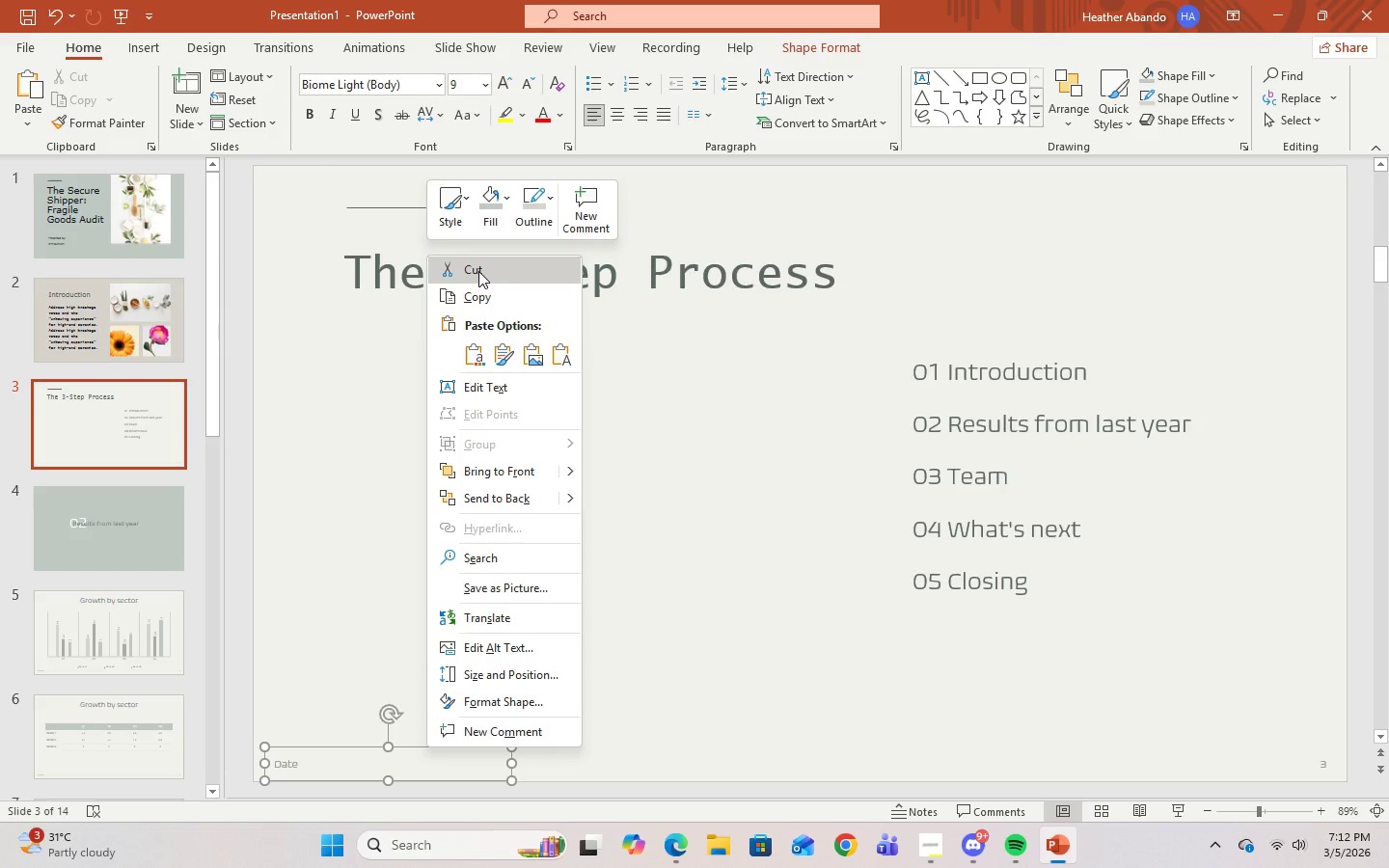 
left_click([478, 271])
 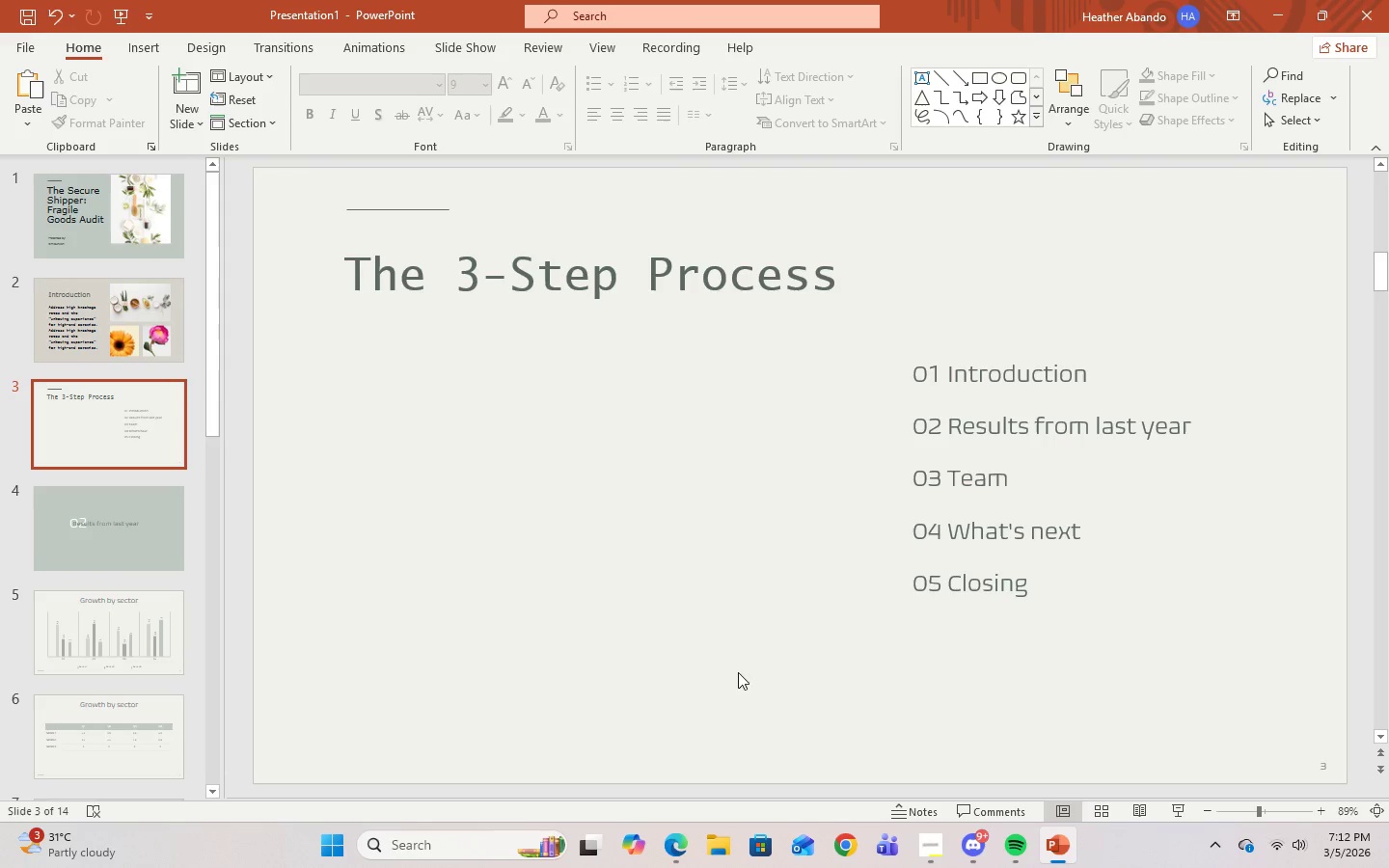 
wait(6.22)
 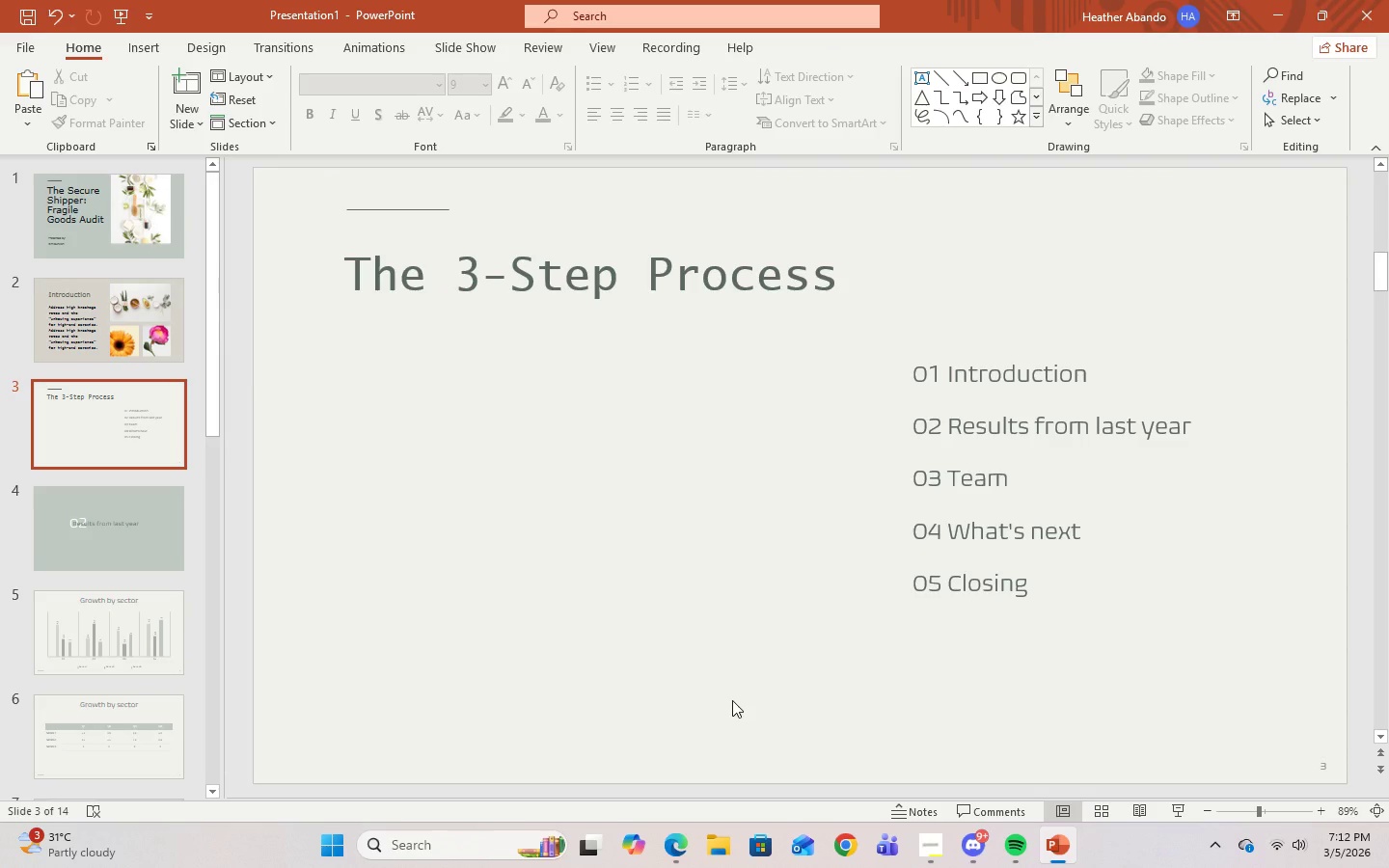 
left_click([1037, 585])
 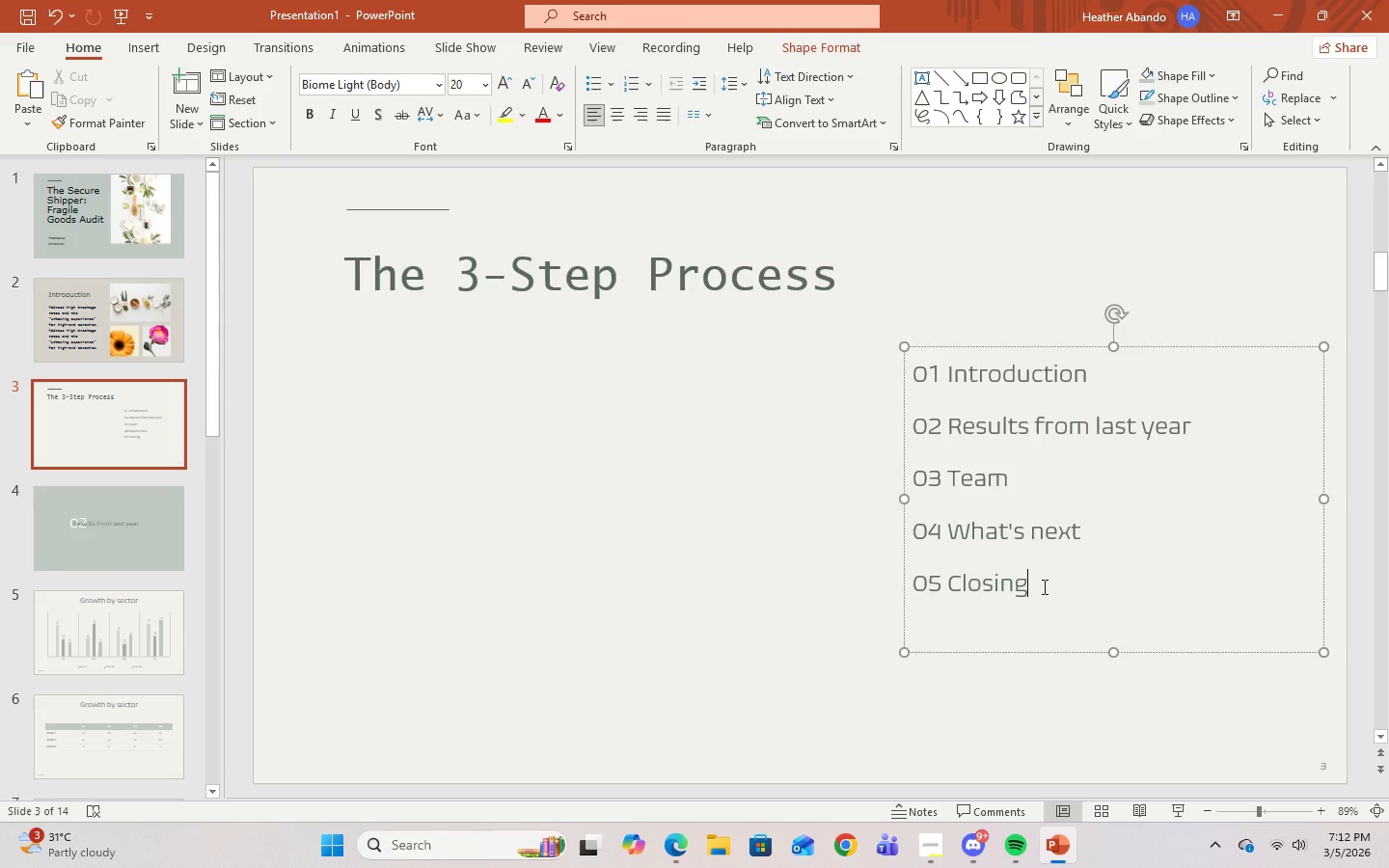 
left_click([1043, 586])
 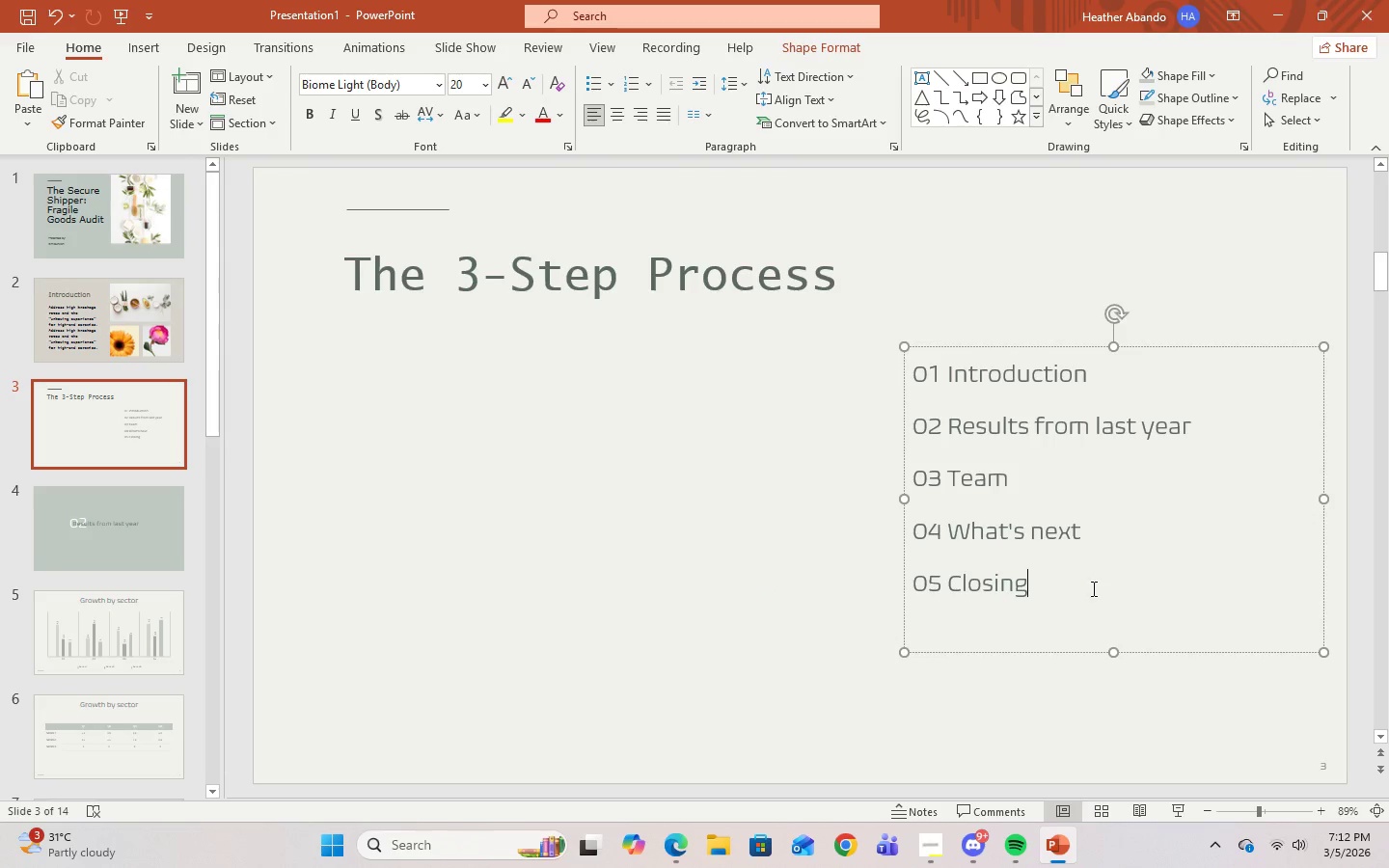 
left_click_drag(start_coordinate=[1083, 587], to_coordinate=[929, 359])
 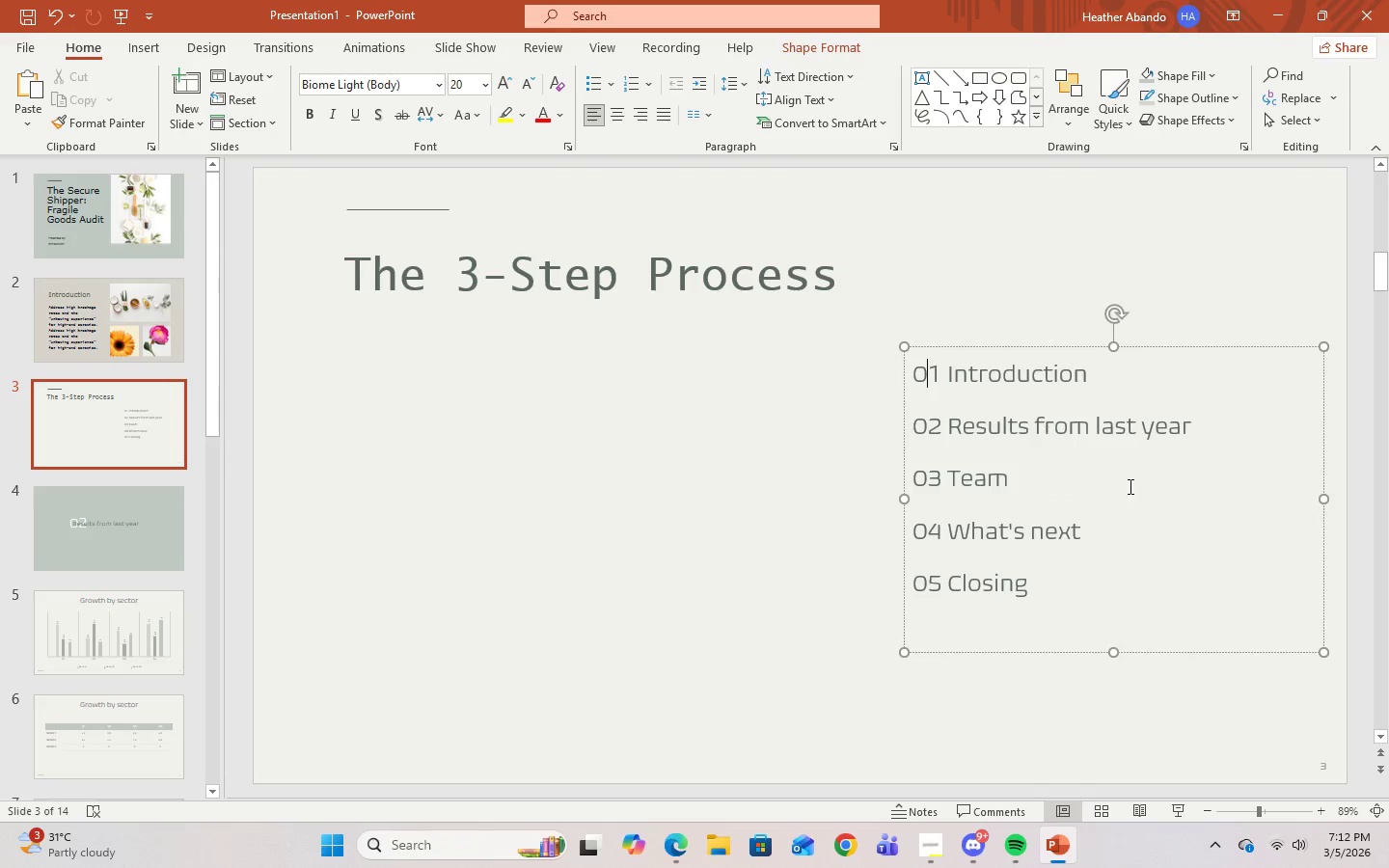 
left_click([929, 359])
 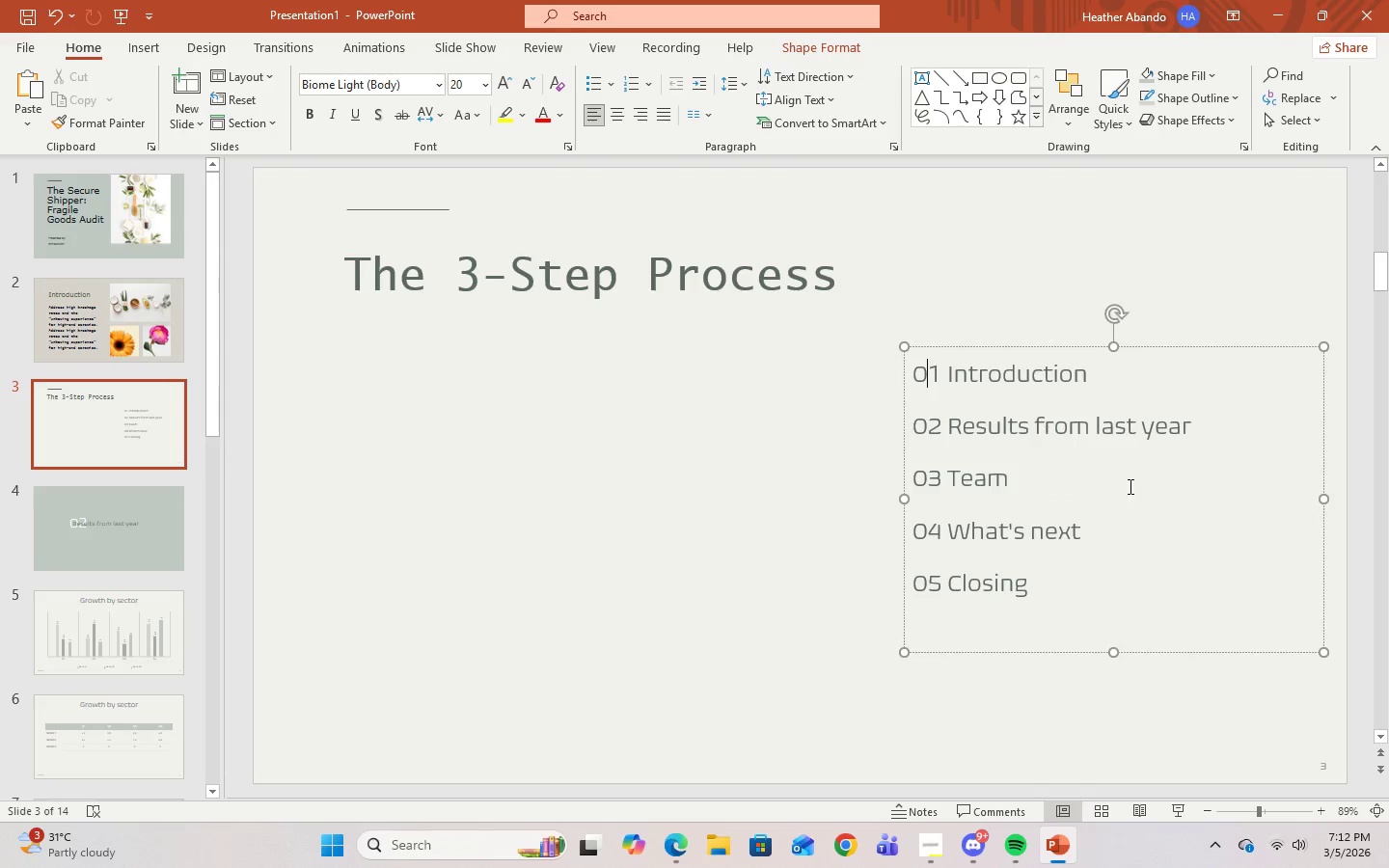 
left_click([1138, 496])
 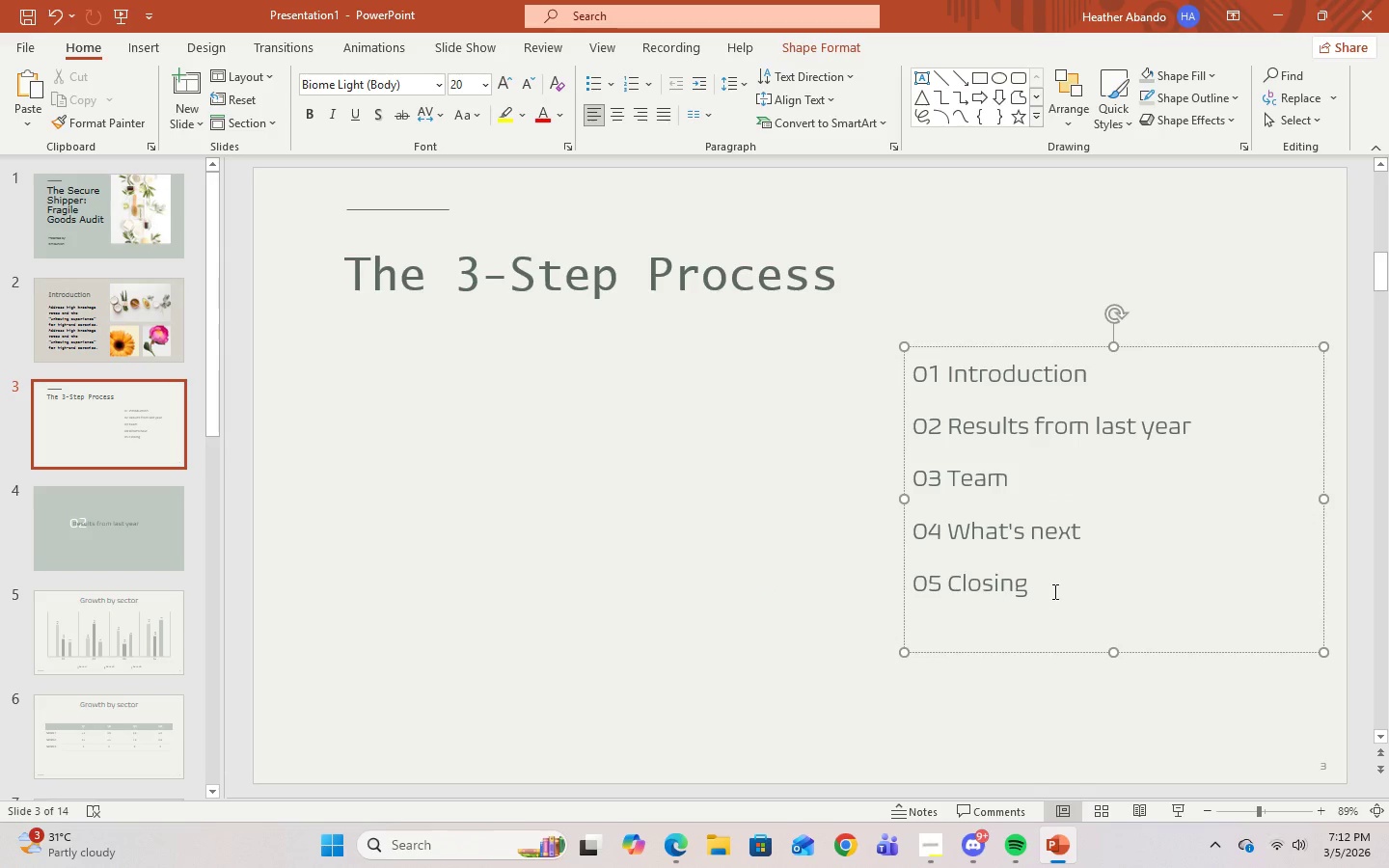 
left_click_drag(start_coordinate=[1053, 590], to_coordinate=[927, 348])
 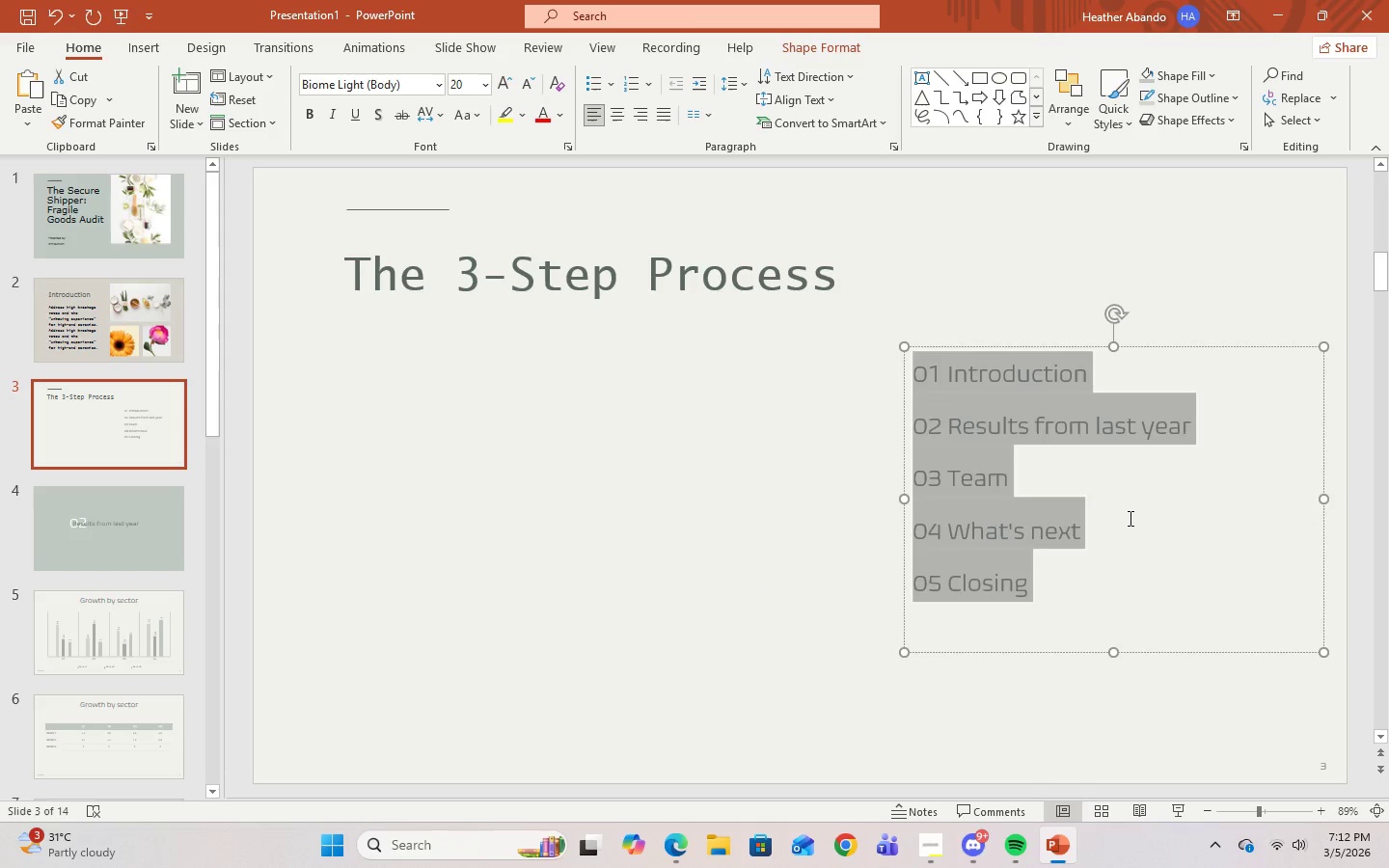 
left_click([1130, 518])
 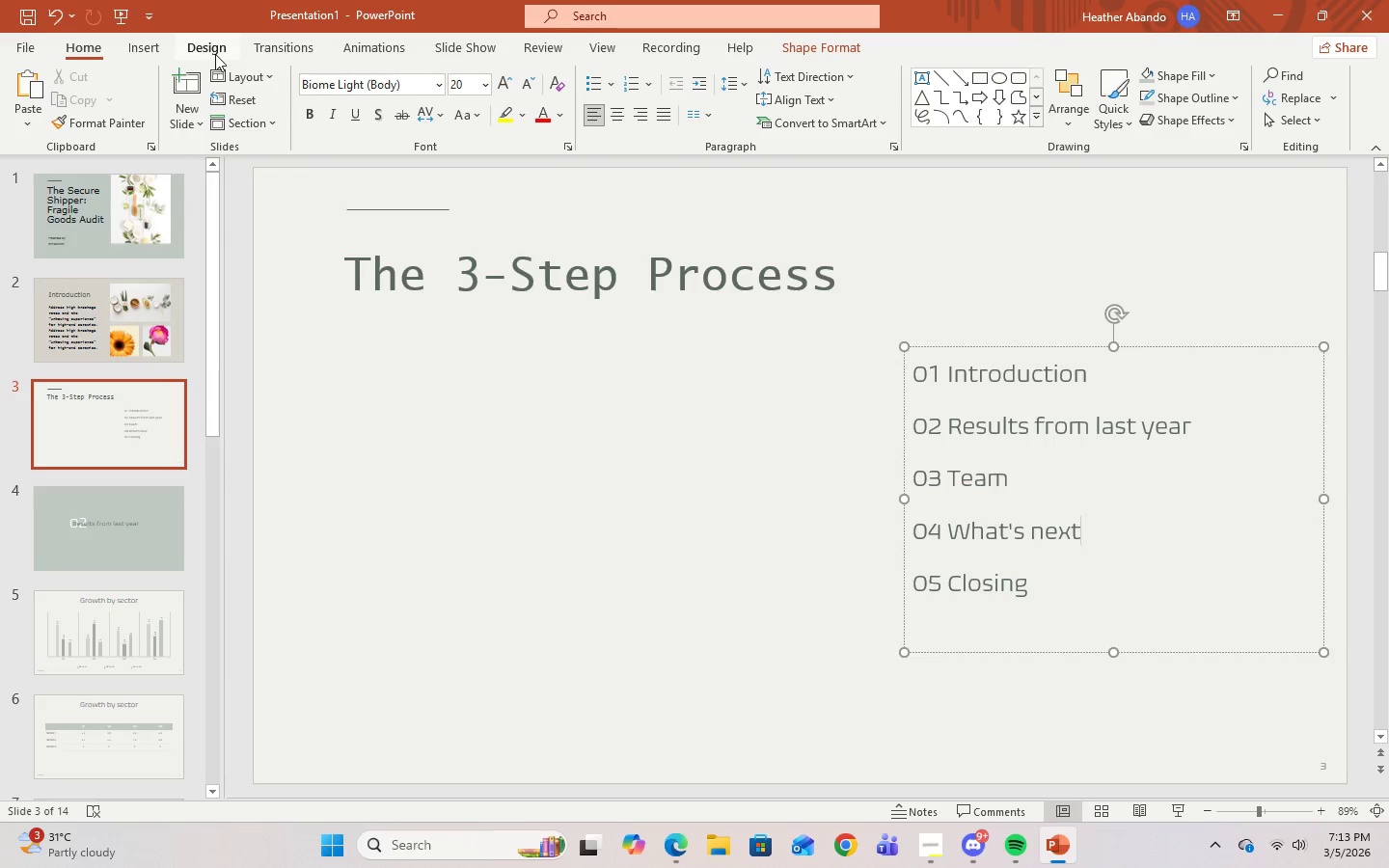 
left_click([126, 47])
 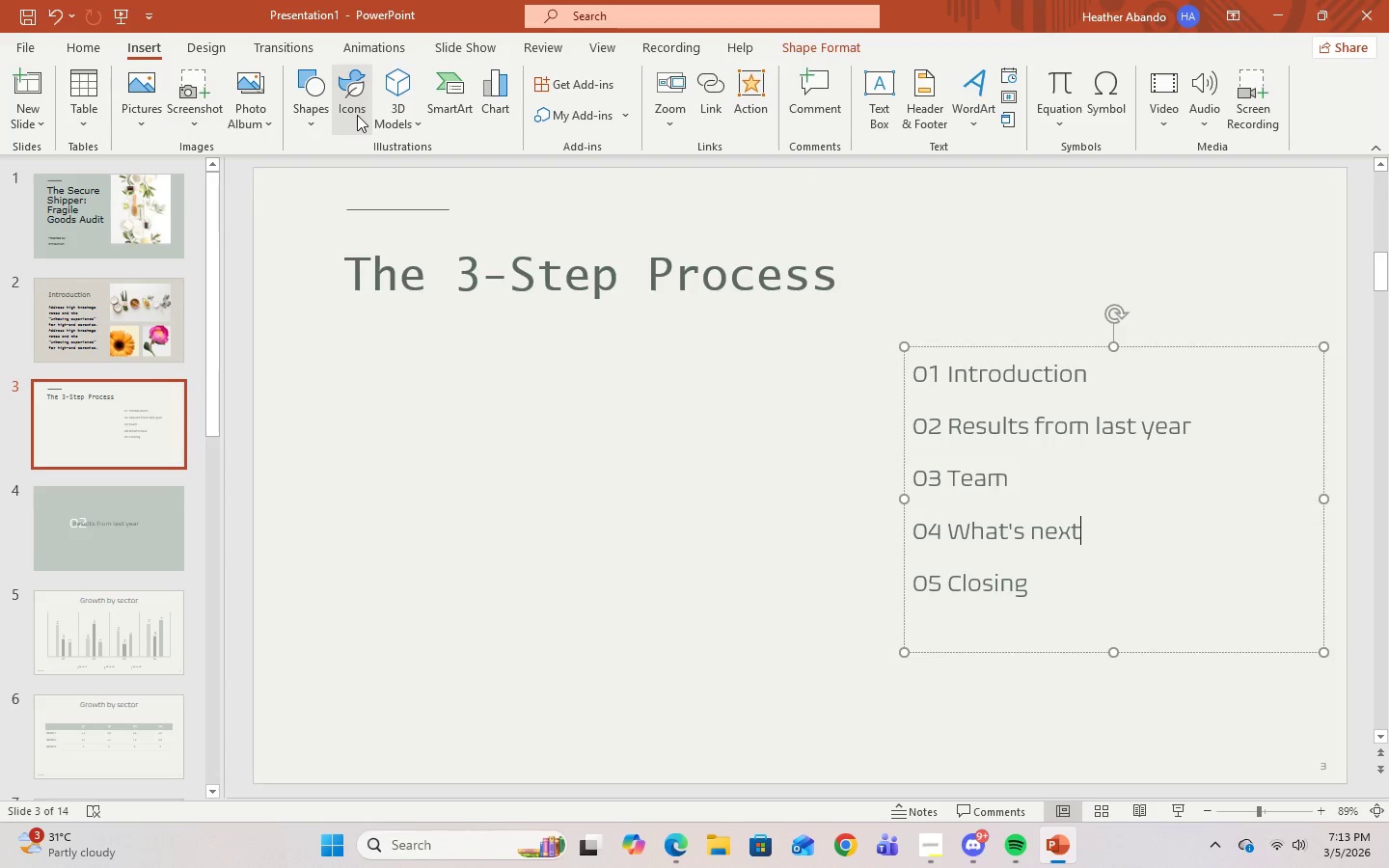 
left_click([357, 115])
 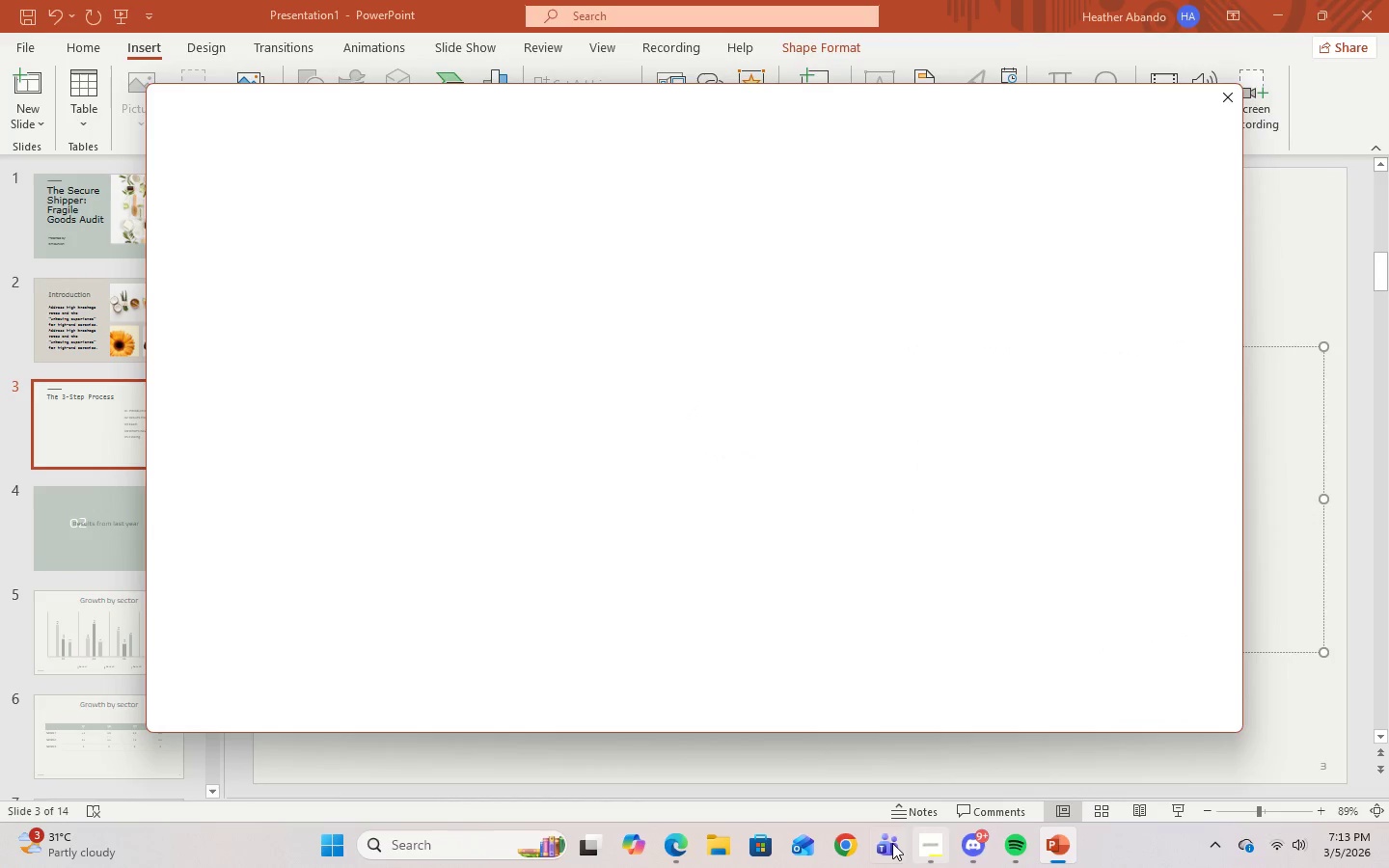 
left_click([934, 854])